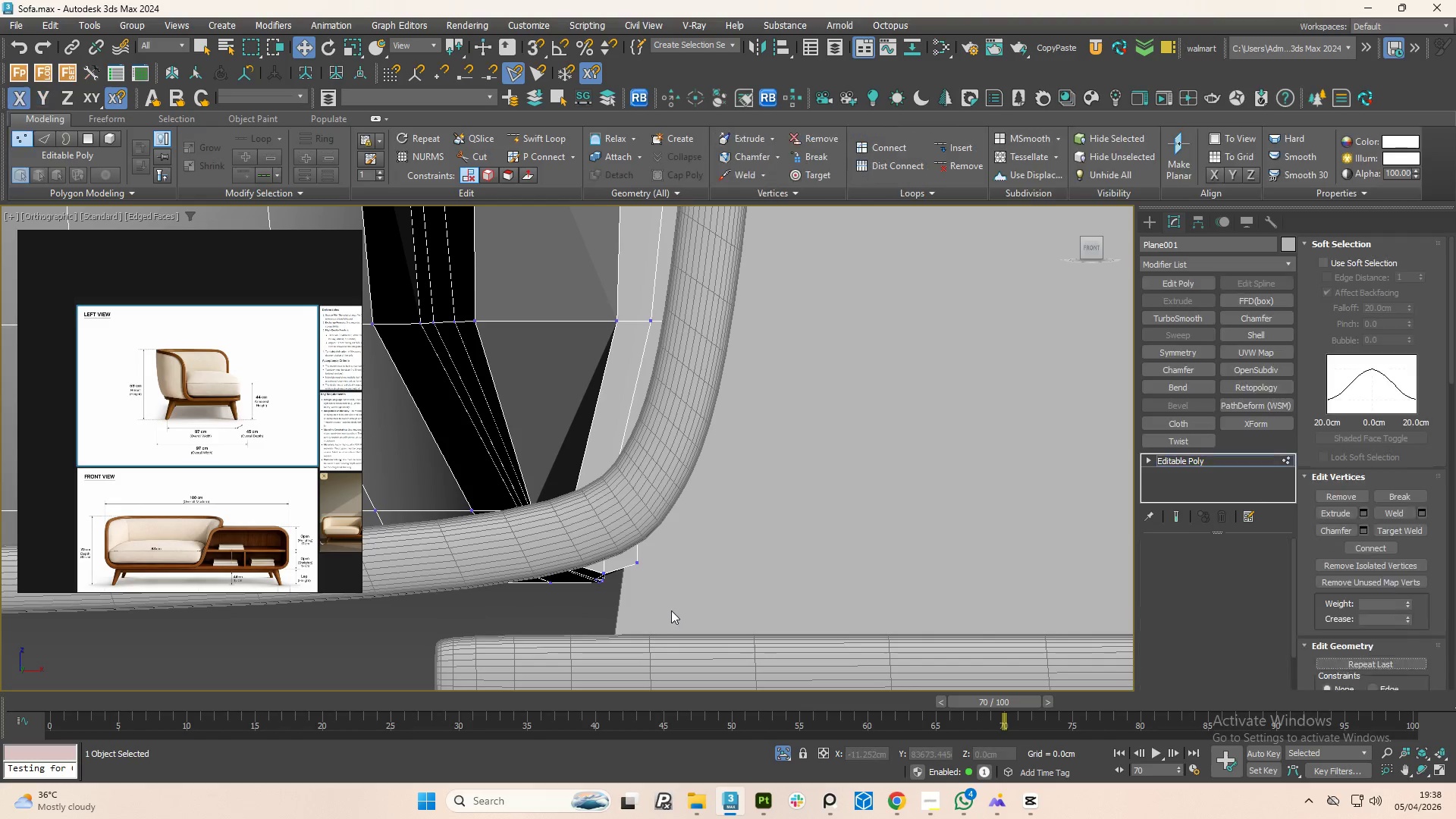 
key(Control+Z)
 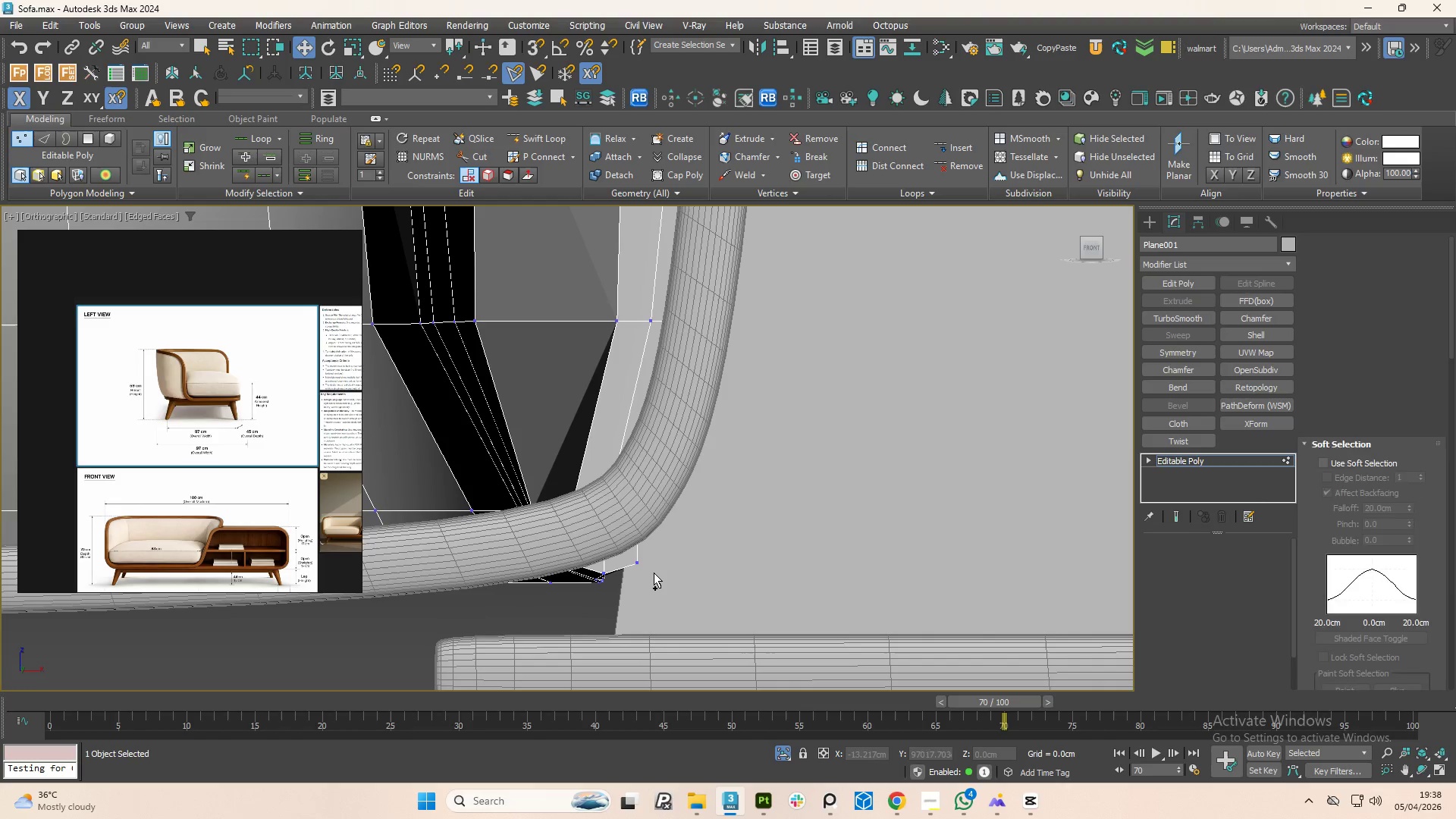 
key(Control+Z)
 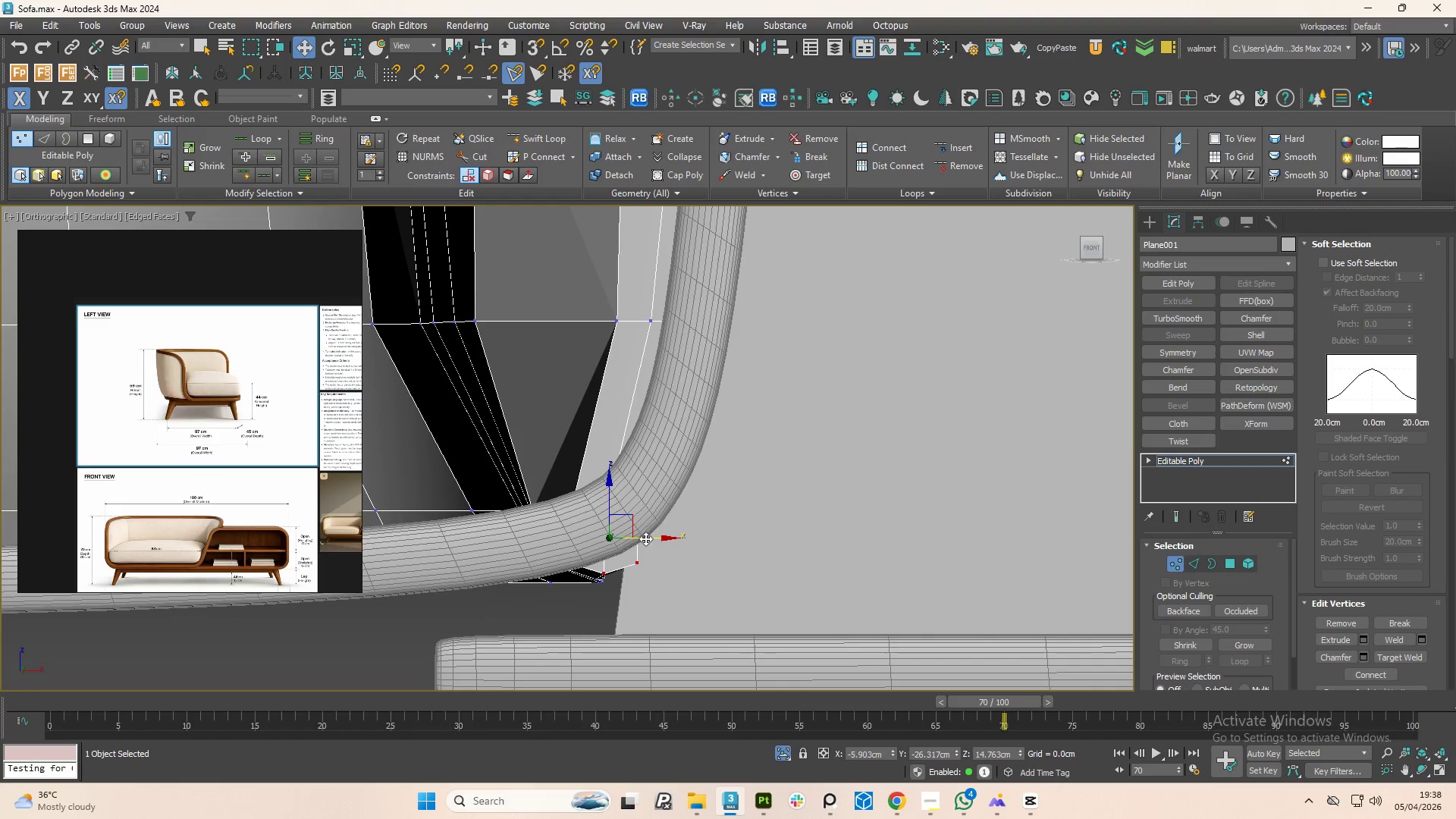 
left_click_drag(start_coordinate=[645, 538], to_coordinate=[631, 538])
 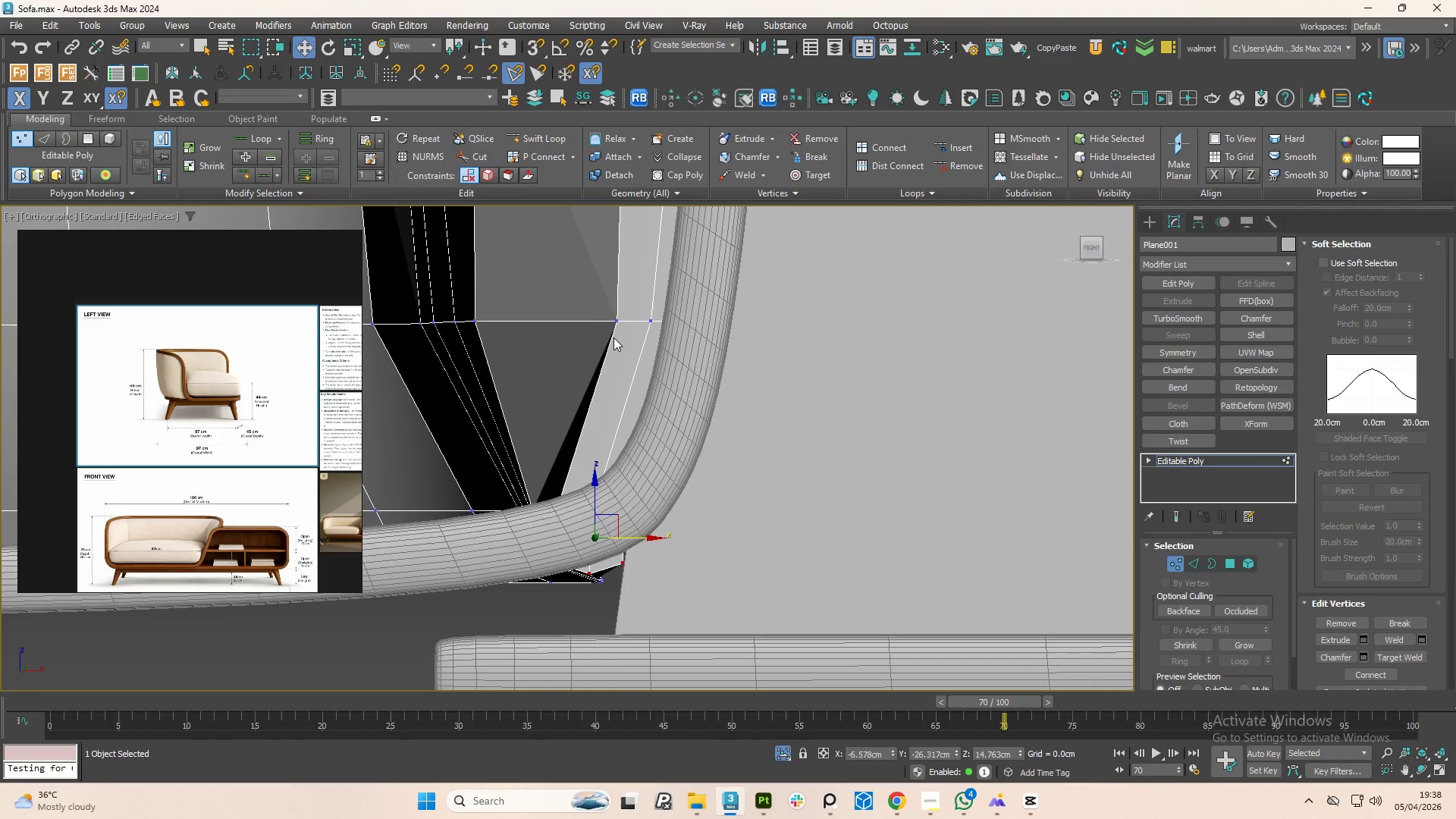 
left_click_drag(start_coordinate=[595, 293], to_coordinate=[704, 344])
 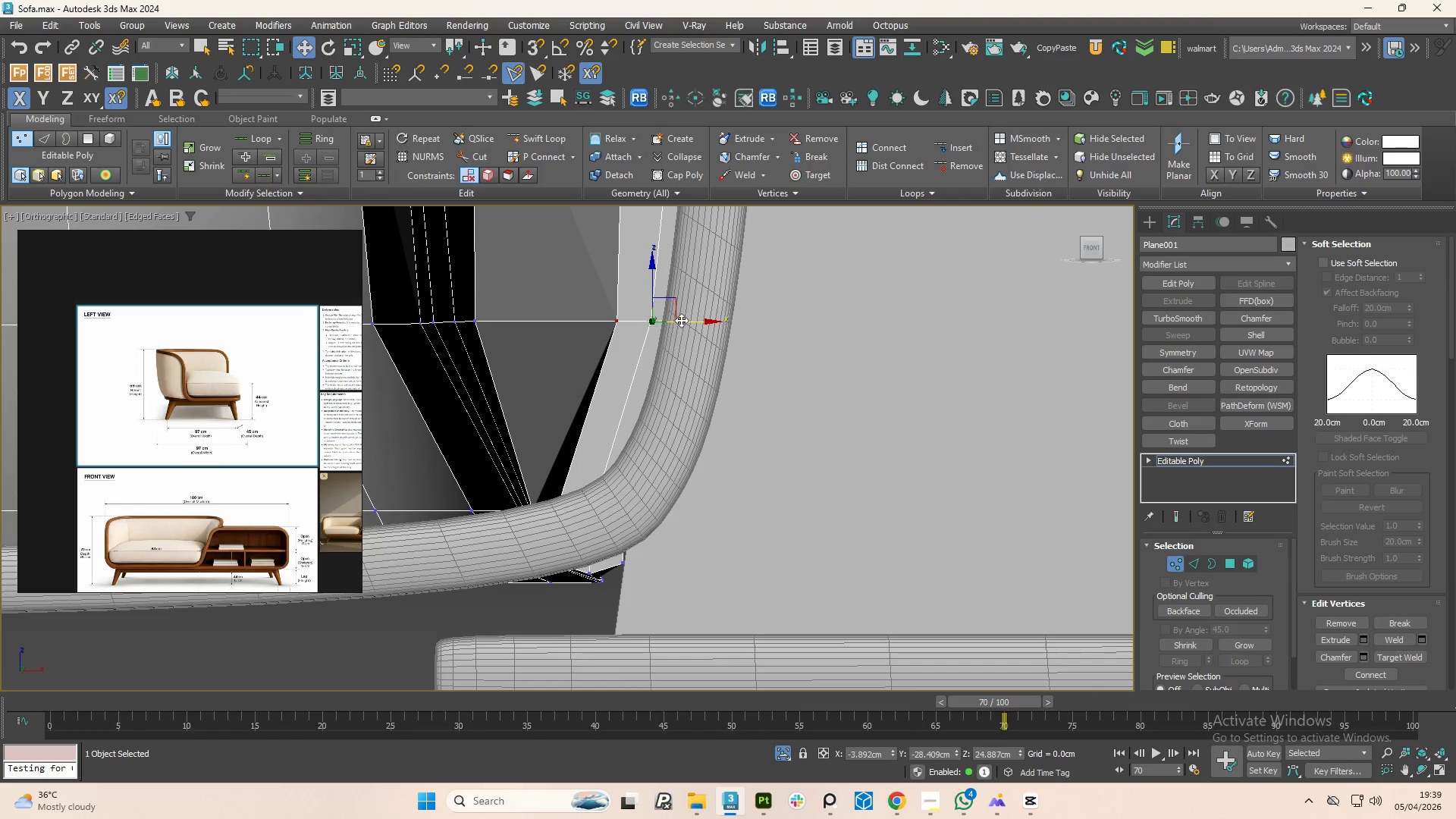 
left_click_drag(start_coordinate=[681, 320], to_coordinate=[698, 318])
 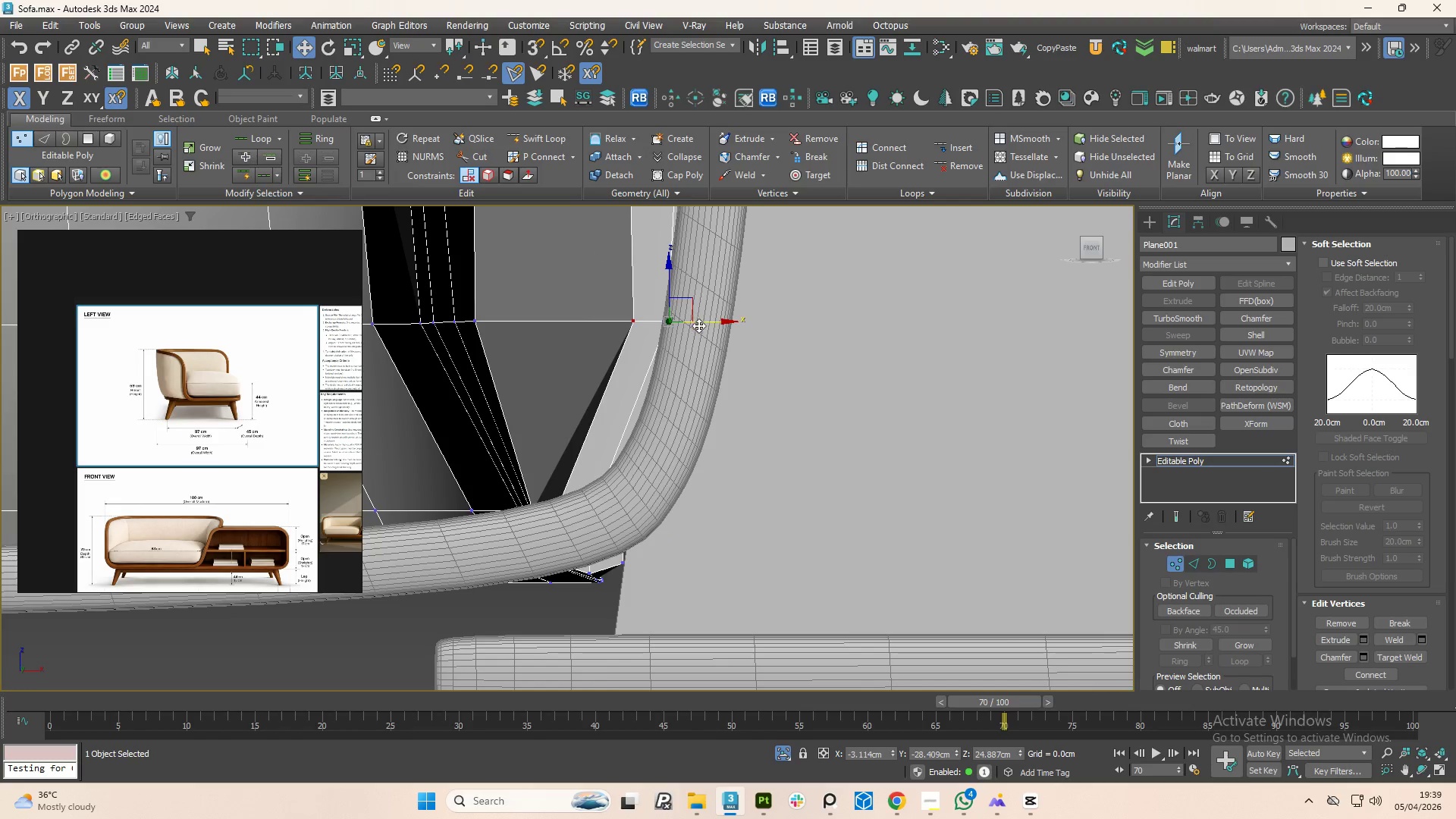 
scroll: coordinate [700, 340], scroll_direction: down, amount: 3.0
 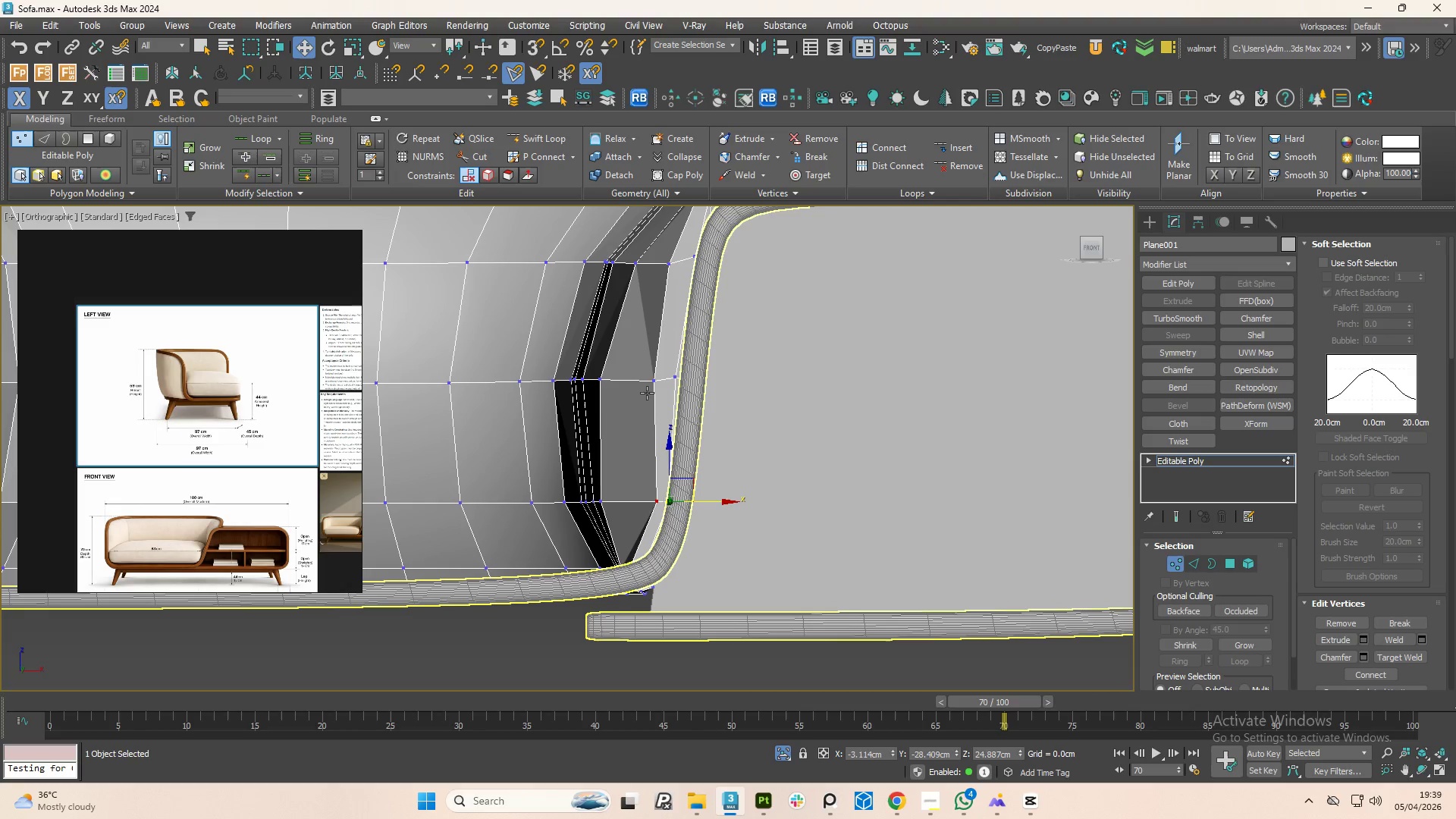 
left_click_drag(start_coordinate=[635, 371], to_coordinate=[686, 403])
 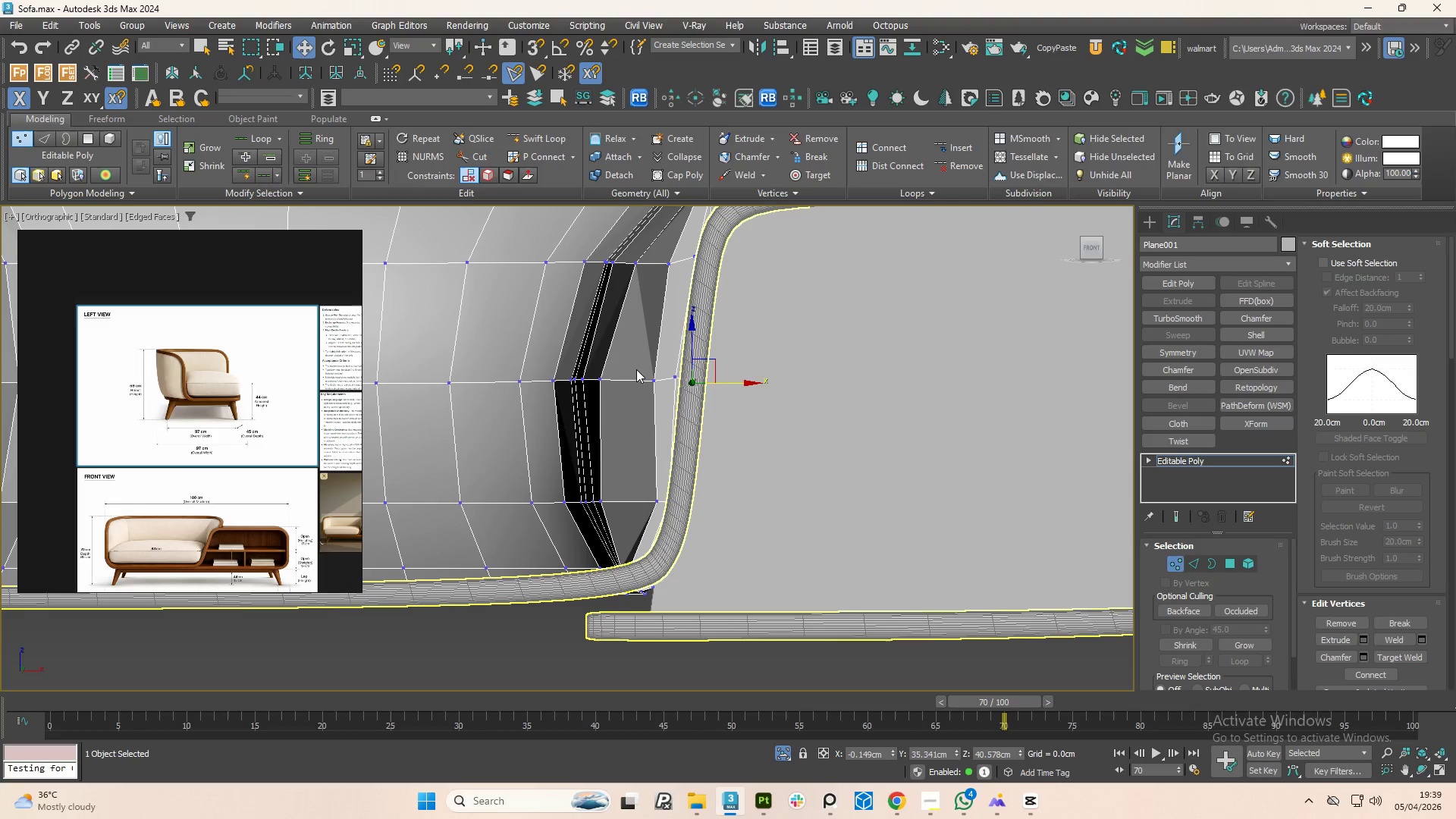 
left_click_drag(start_coordinate=[636, 369], to_coordinate=[701, 406])
 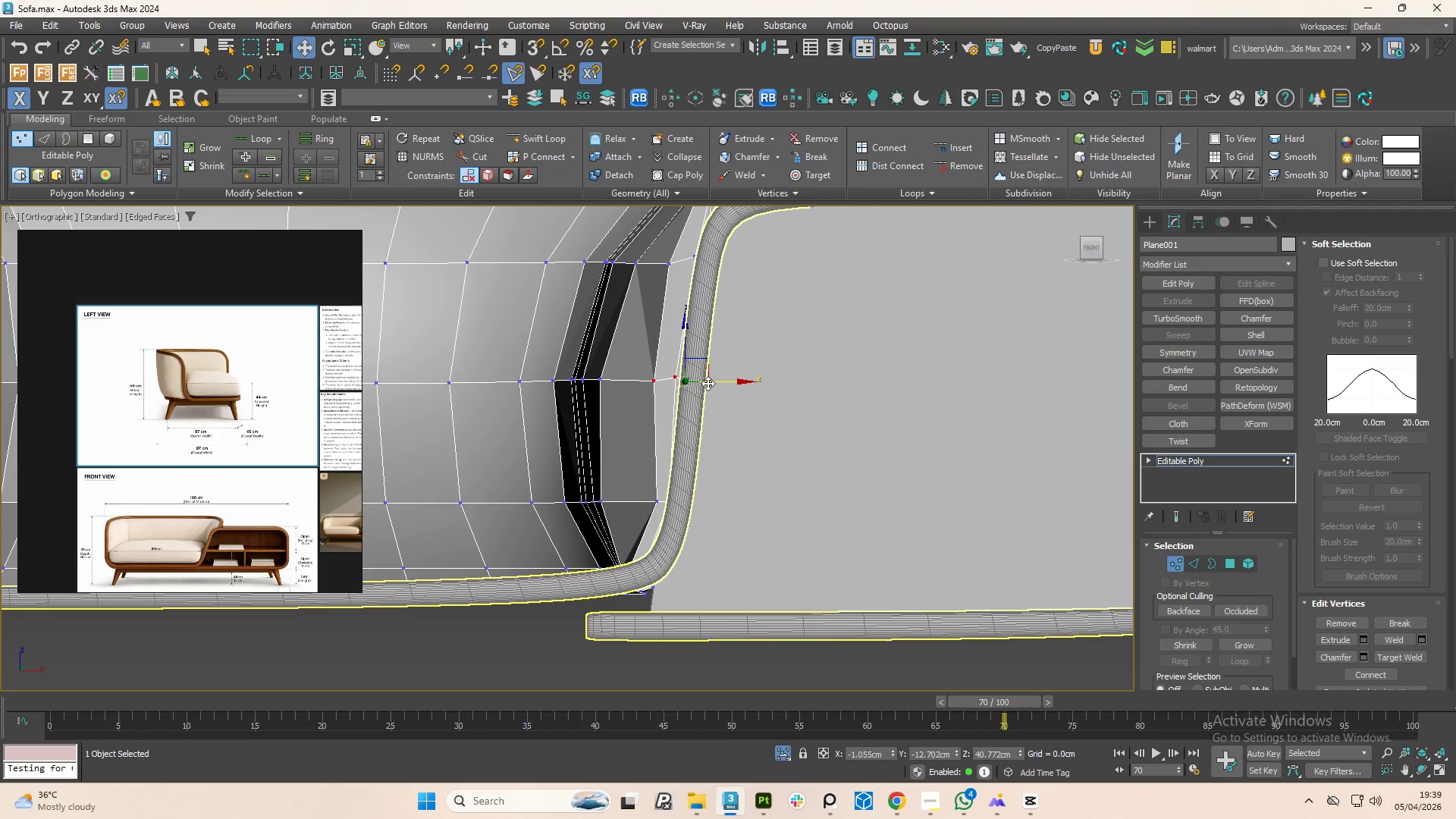 
left_click_drag(start_coordinate=[708, 383], to_coordinate=[719, 382])
 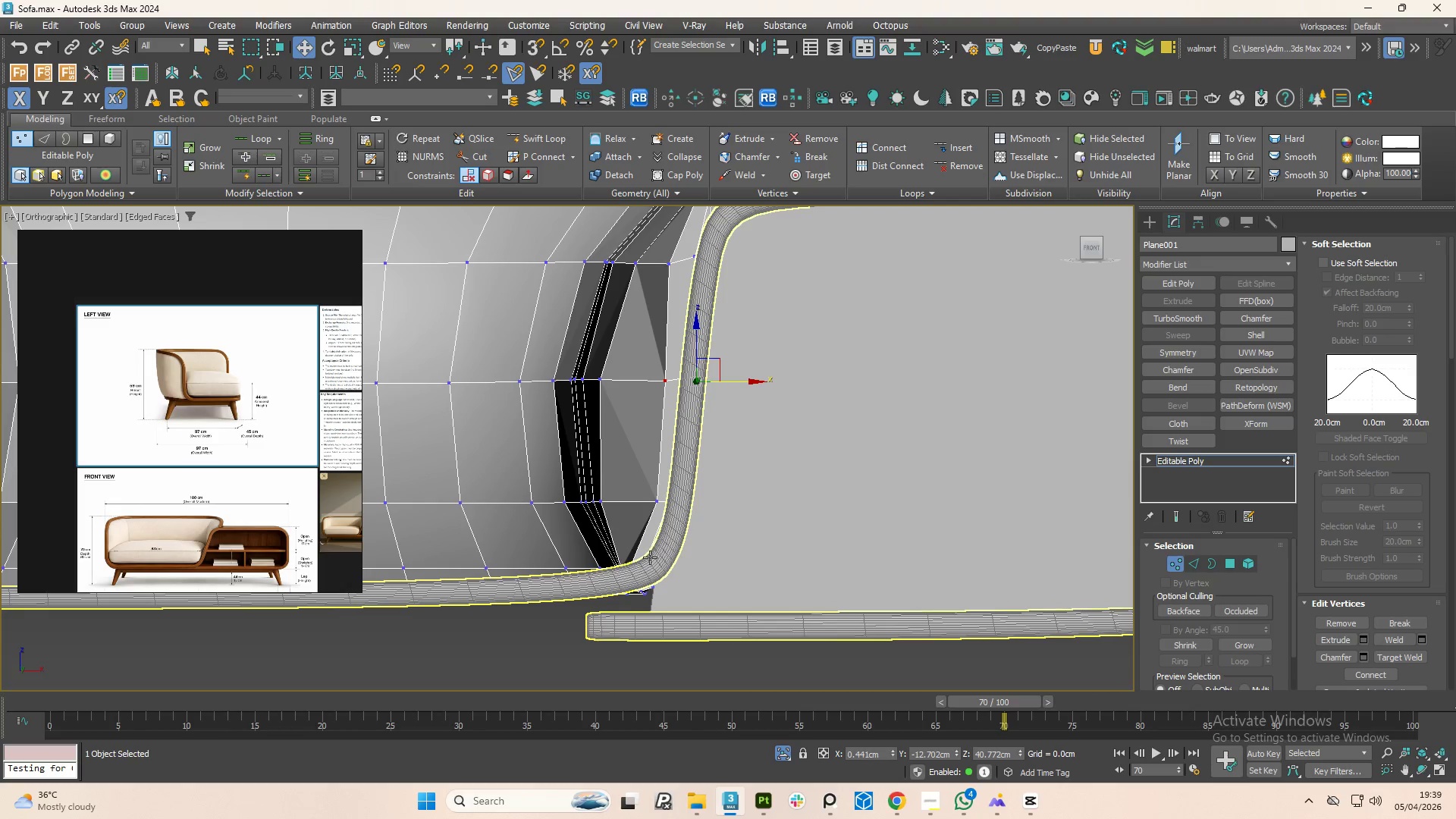 
scroll: coordinate [650, 566], scroll_direction: up, amount: 1.0
 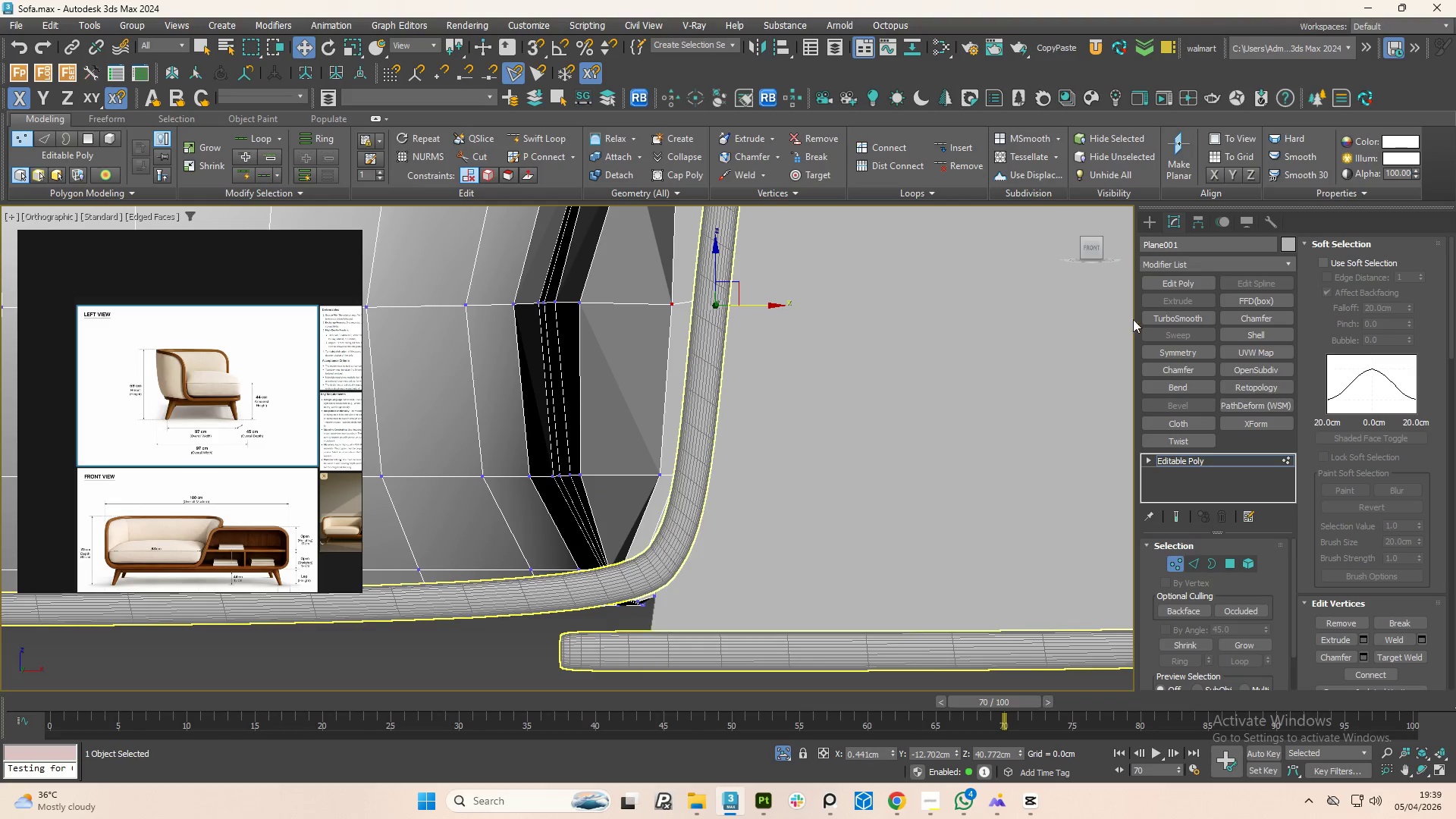 
left_click([1155, 315])
 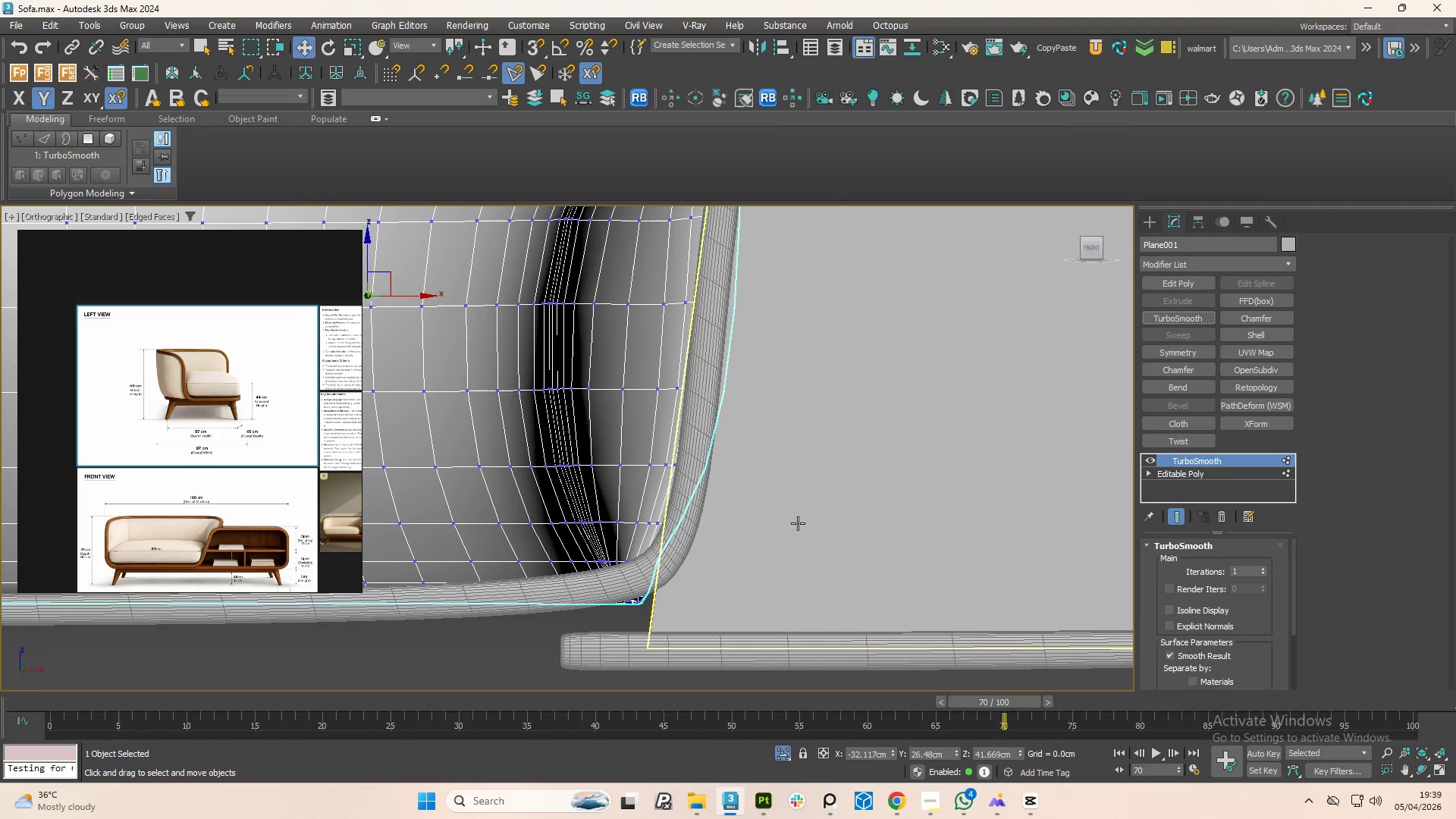 
scroll: coordinate [641, 602], scroll_direction: up, amount: 2.0
 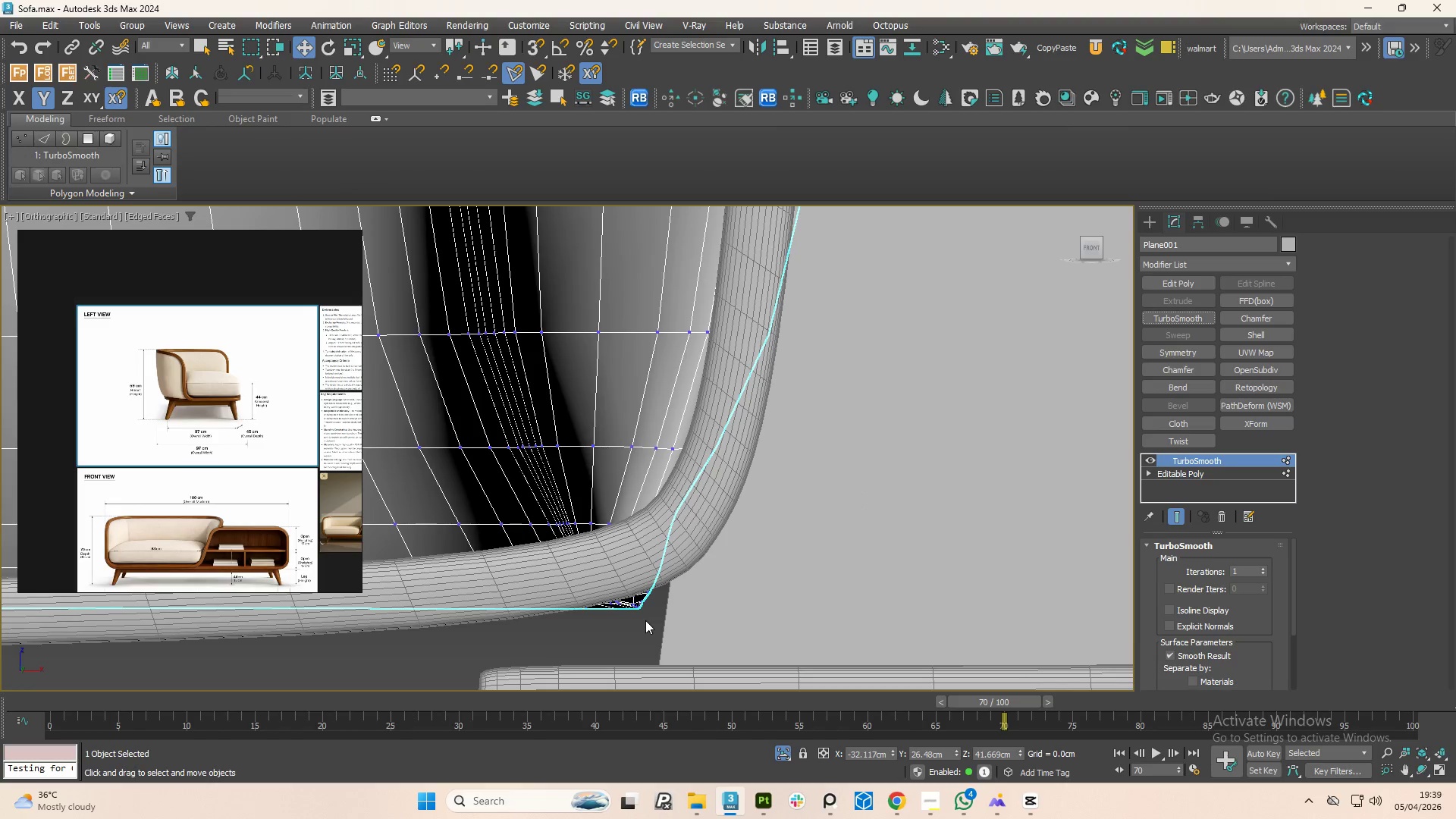 
key(Control+Z)
 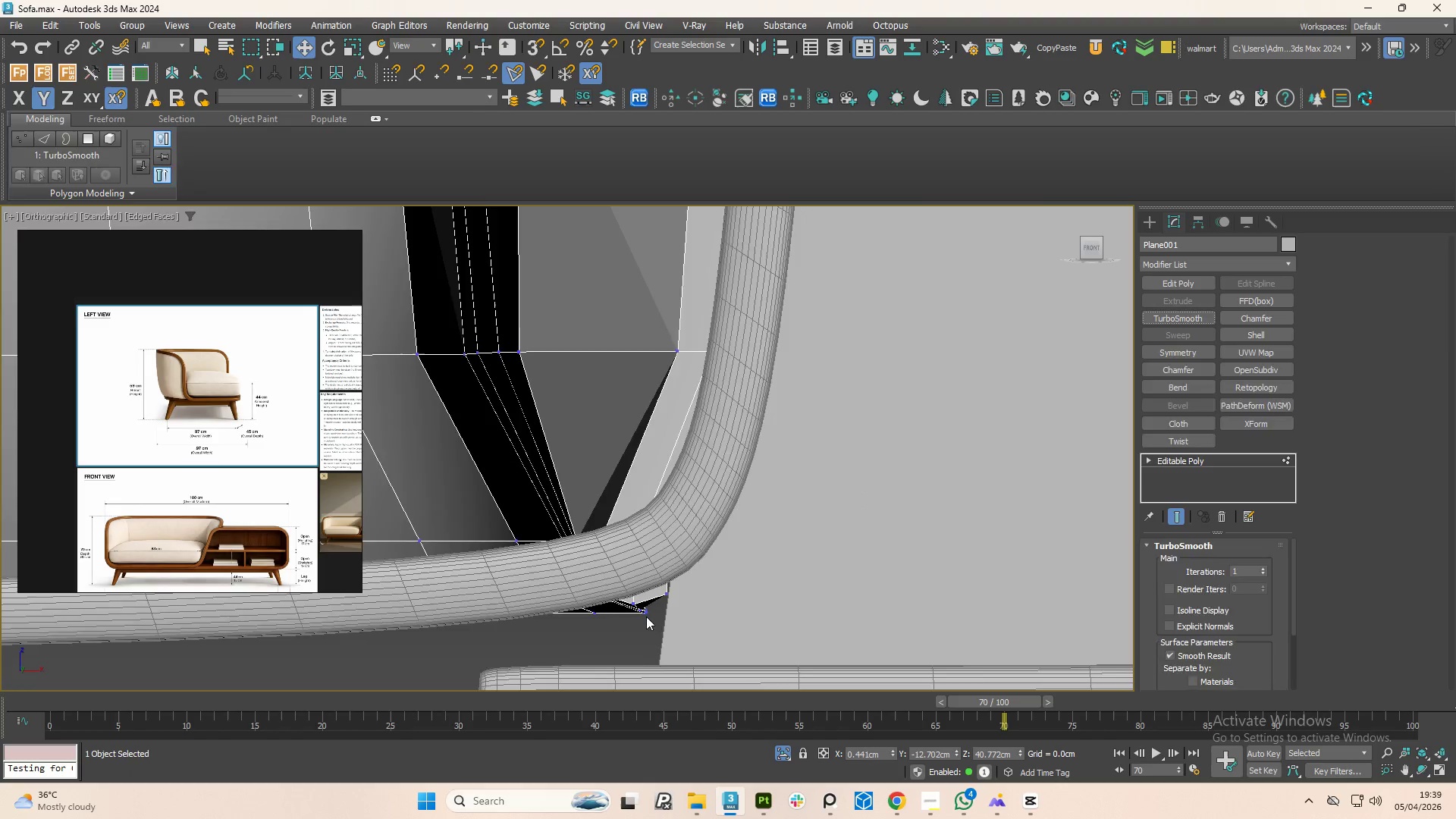 
scroll: coordinate [646, 617], scroll_direction: up, amount: 1.0
 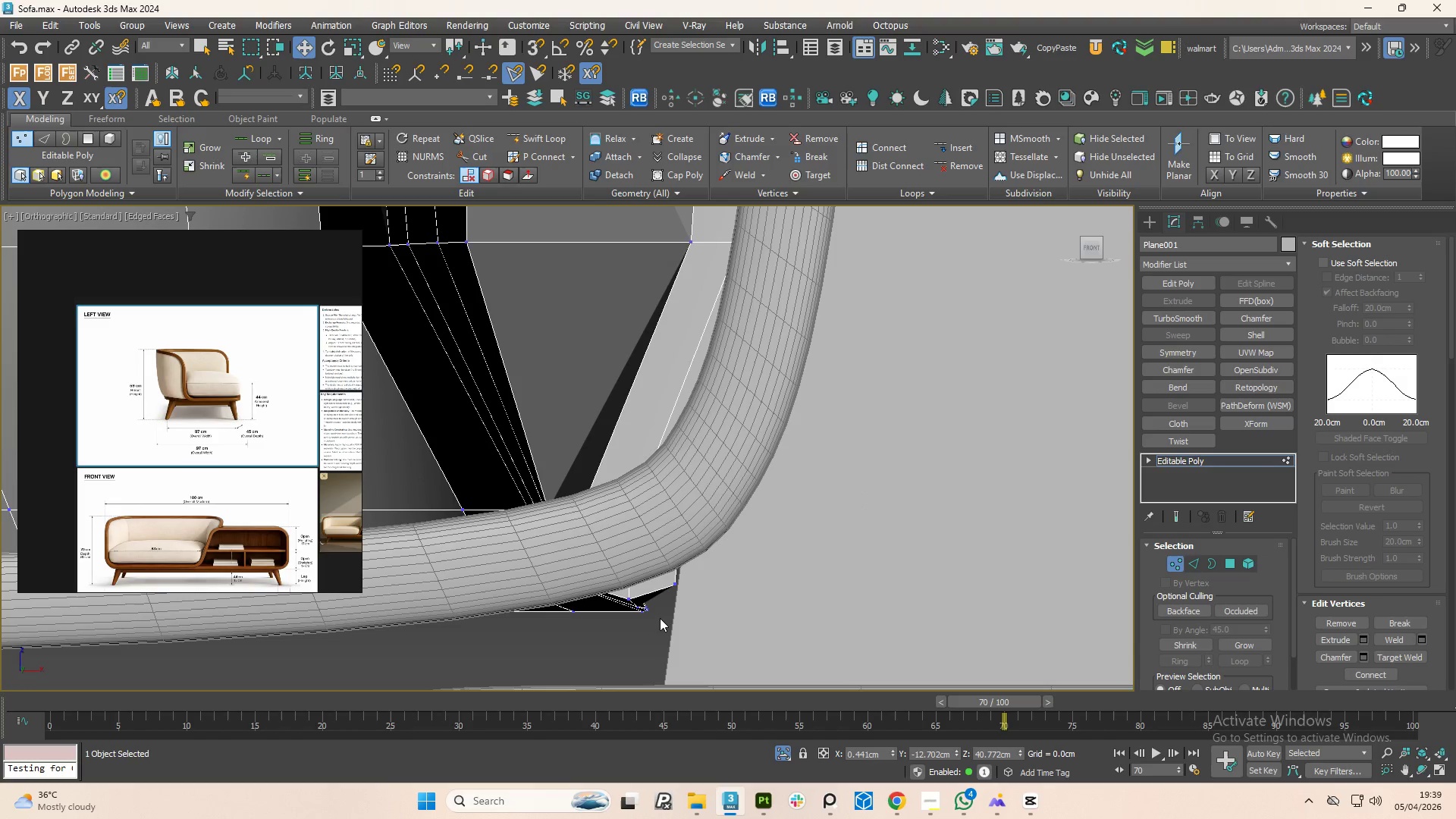 
left_click_drag(start_coordinate=[659, 620], to_coordinate=[629, 599])
 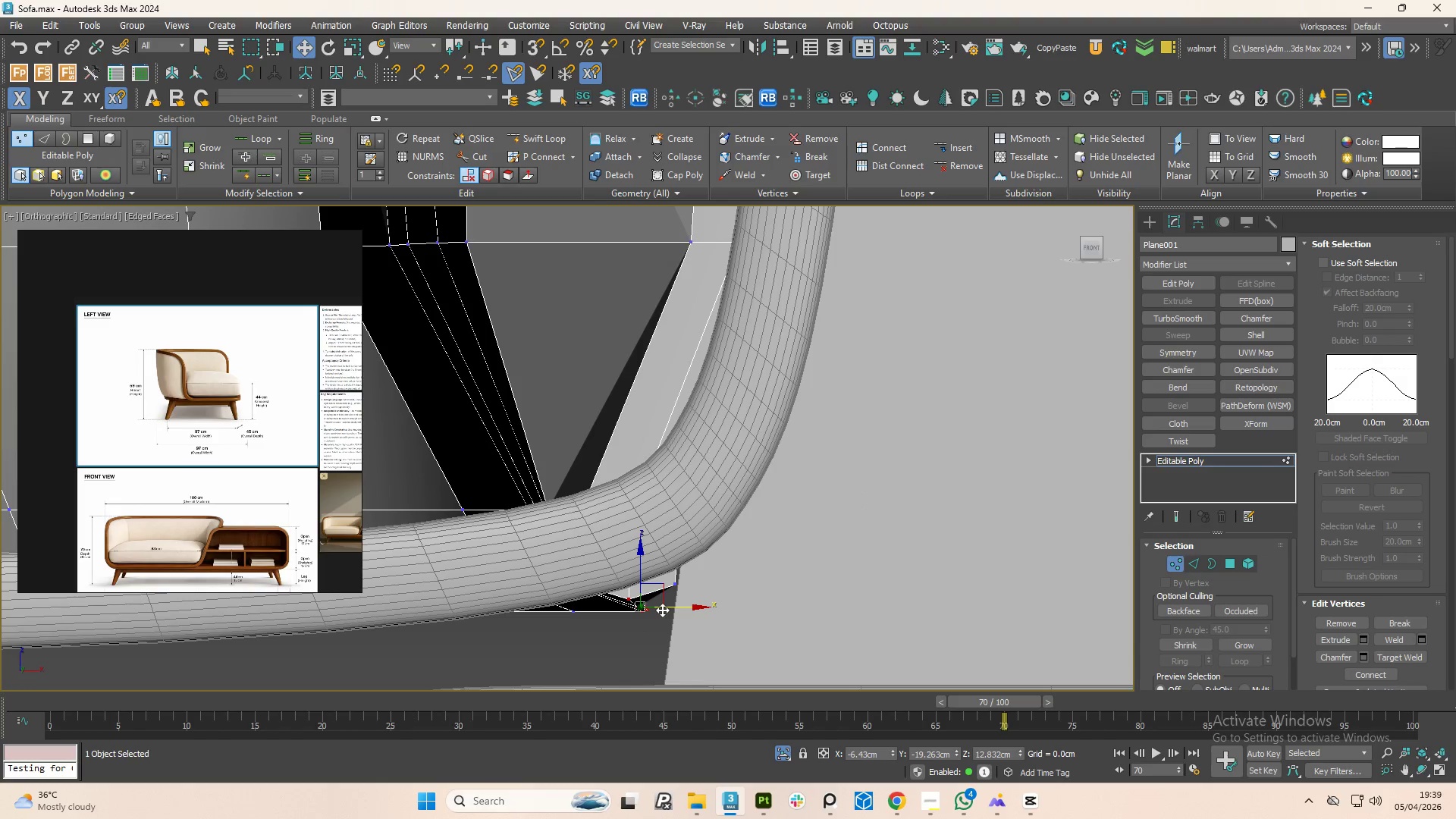 
left_click([662, 610])
 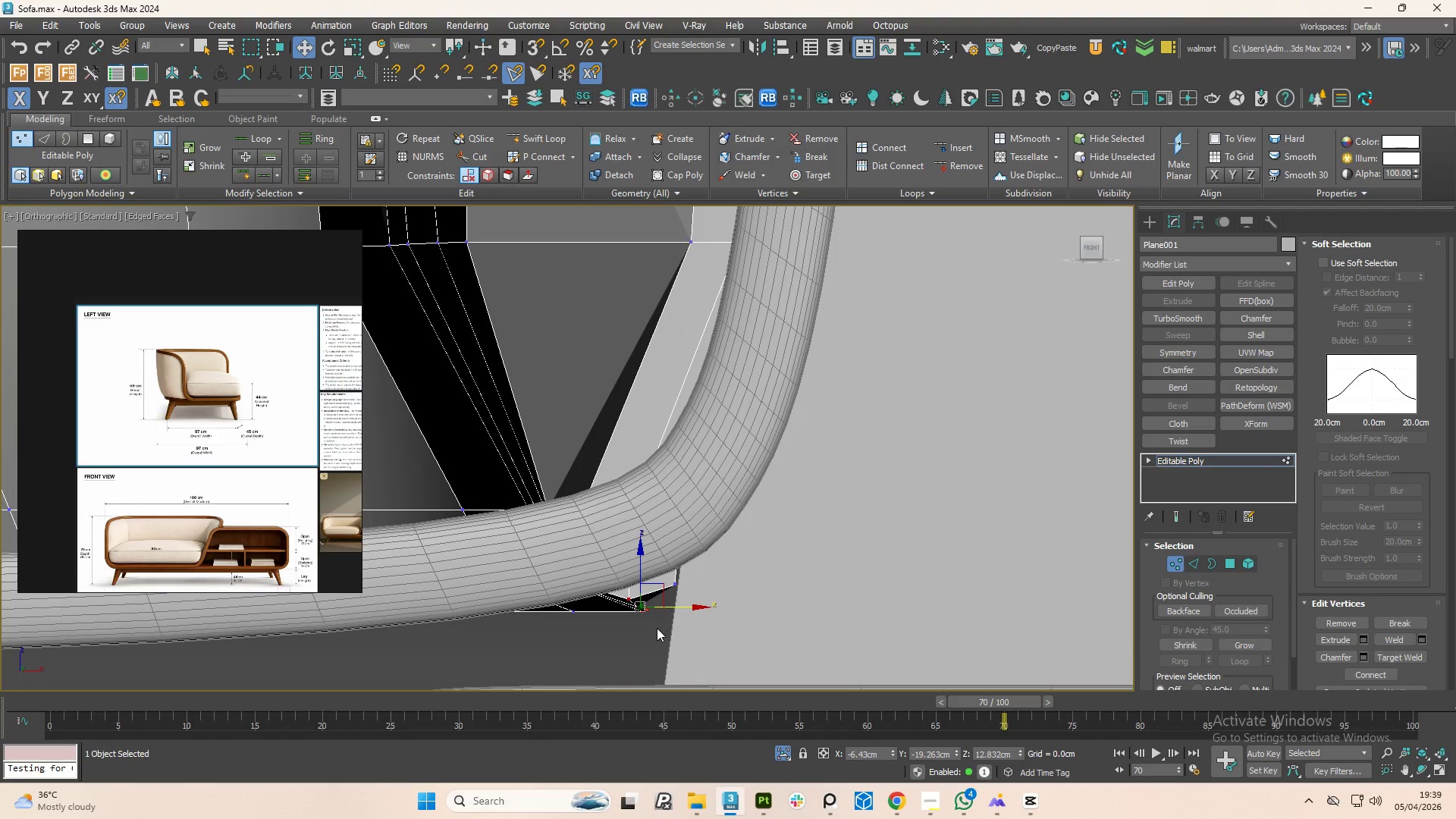 
left_click_drag(start_coordinate=[657, 628], to_coordinate=[607, 582])
 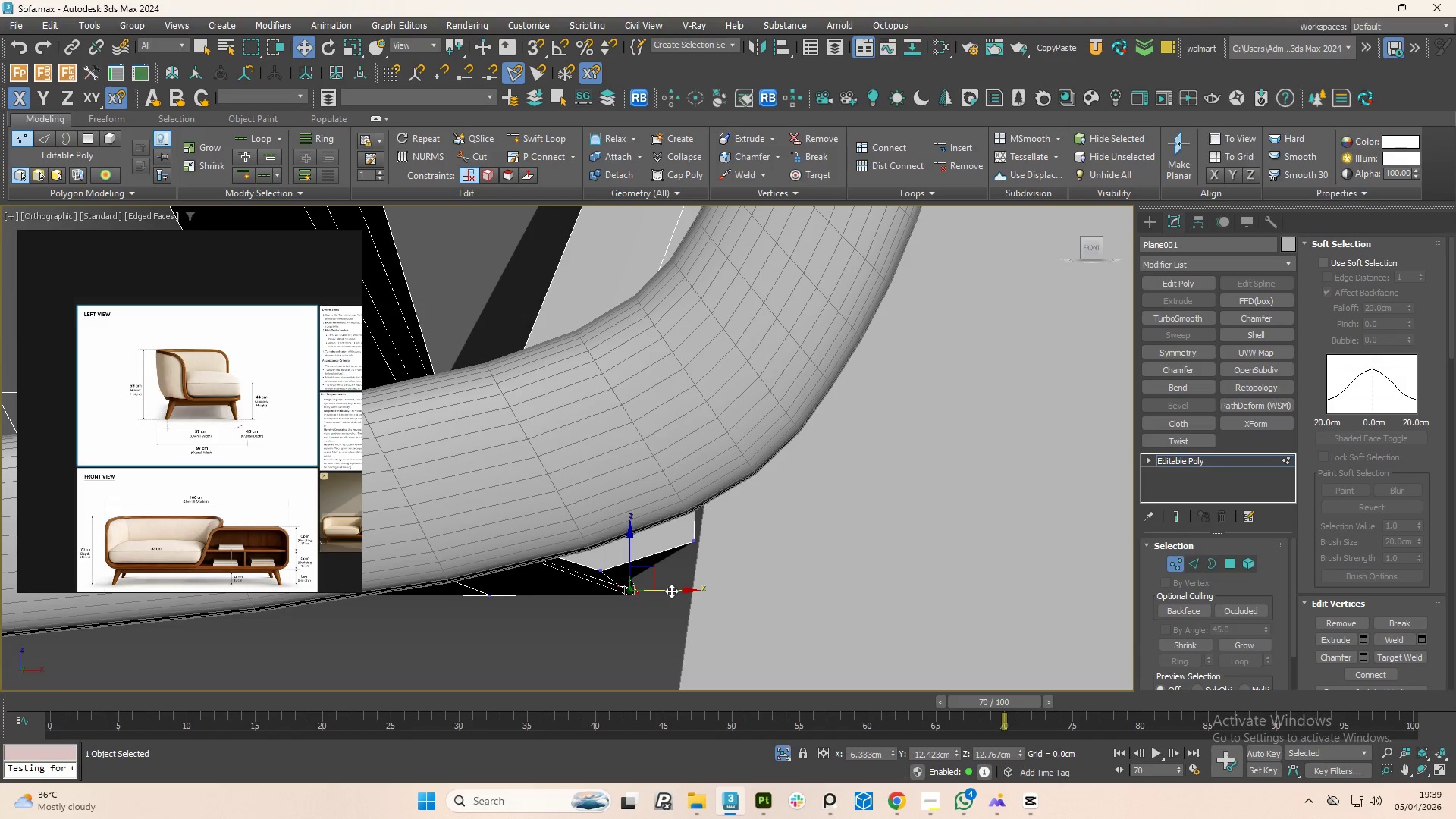 
scroll: coordinate [657, 628], scroll_direction: up, amount: 2.0
 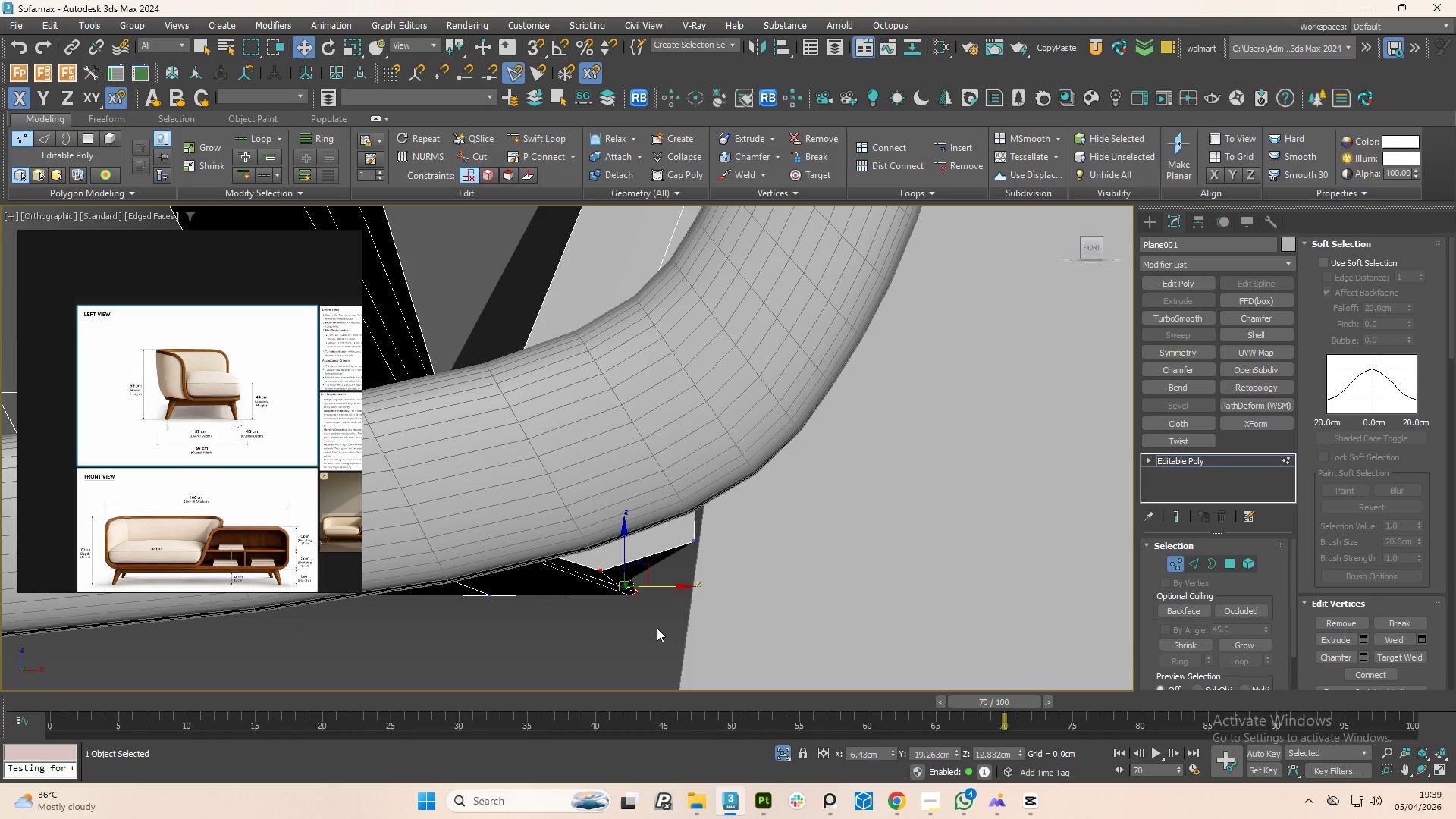 
left_click_drag(start_coordinate=[671, 591], to_coordinate=[640, 589])
 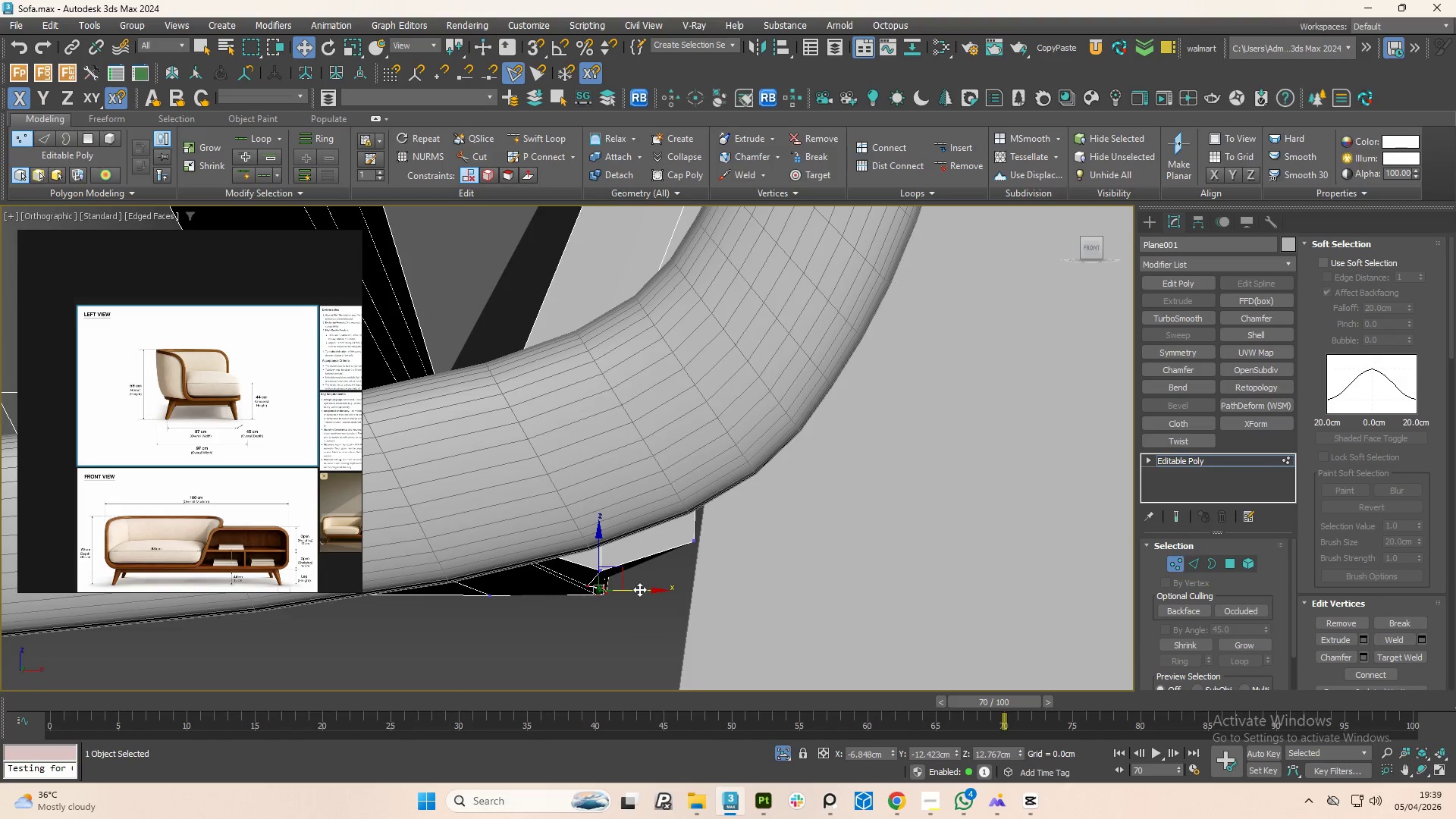 
left_click_drag(start_coordinate=[595, 645], to_coordinate=[522, 589])
 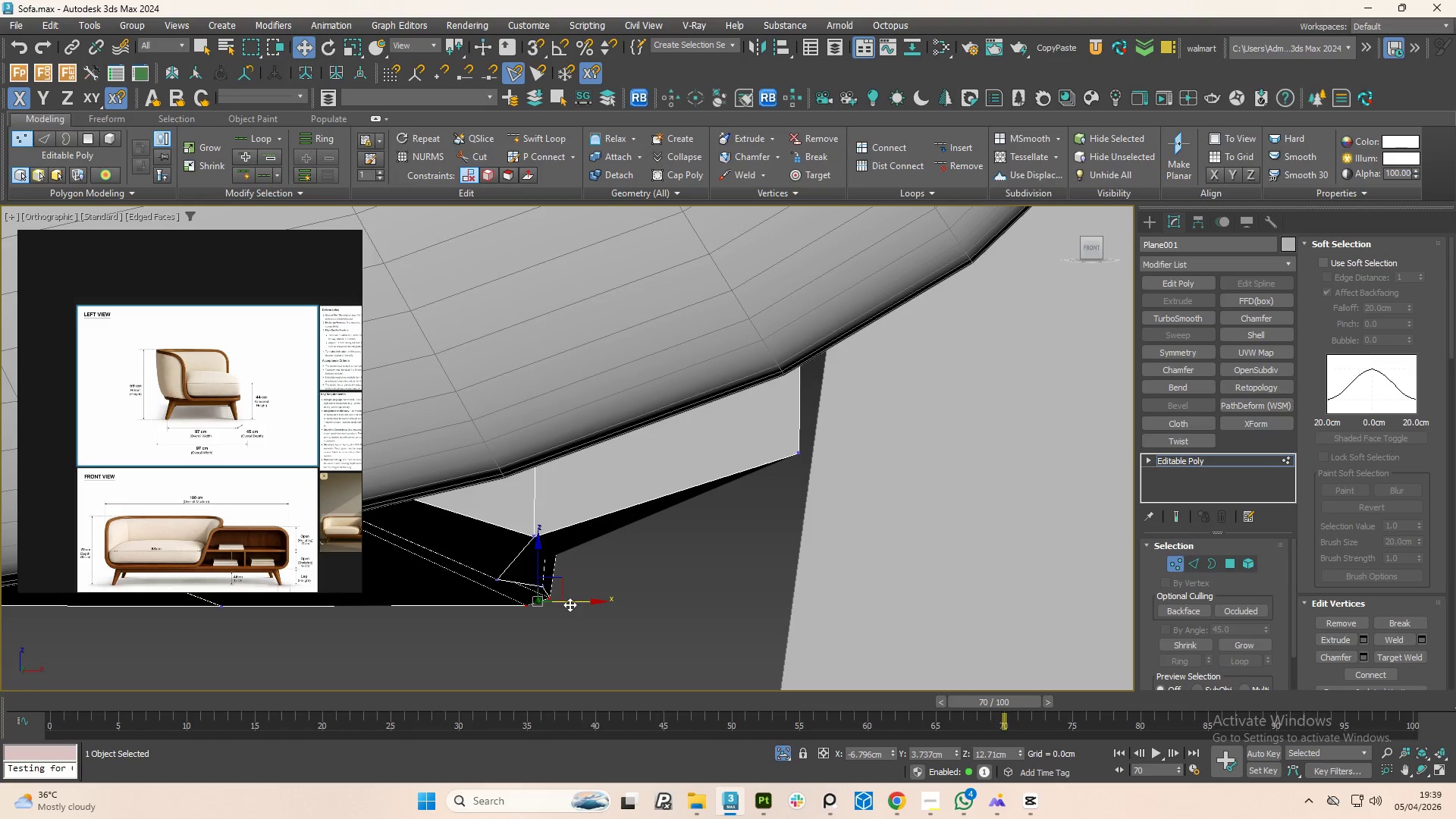 
scroll: coordinate [630, 590], scroll_direction: up, amount: 3.0
 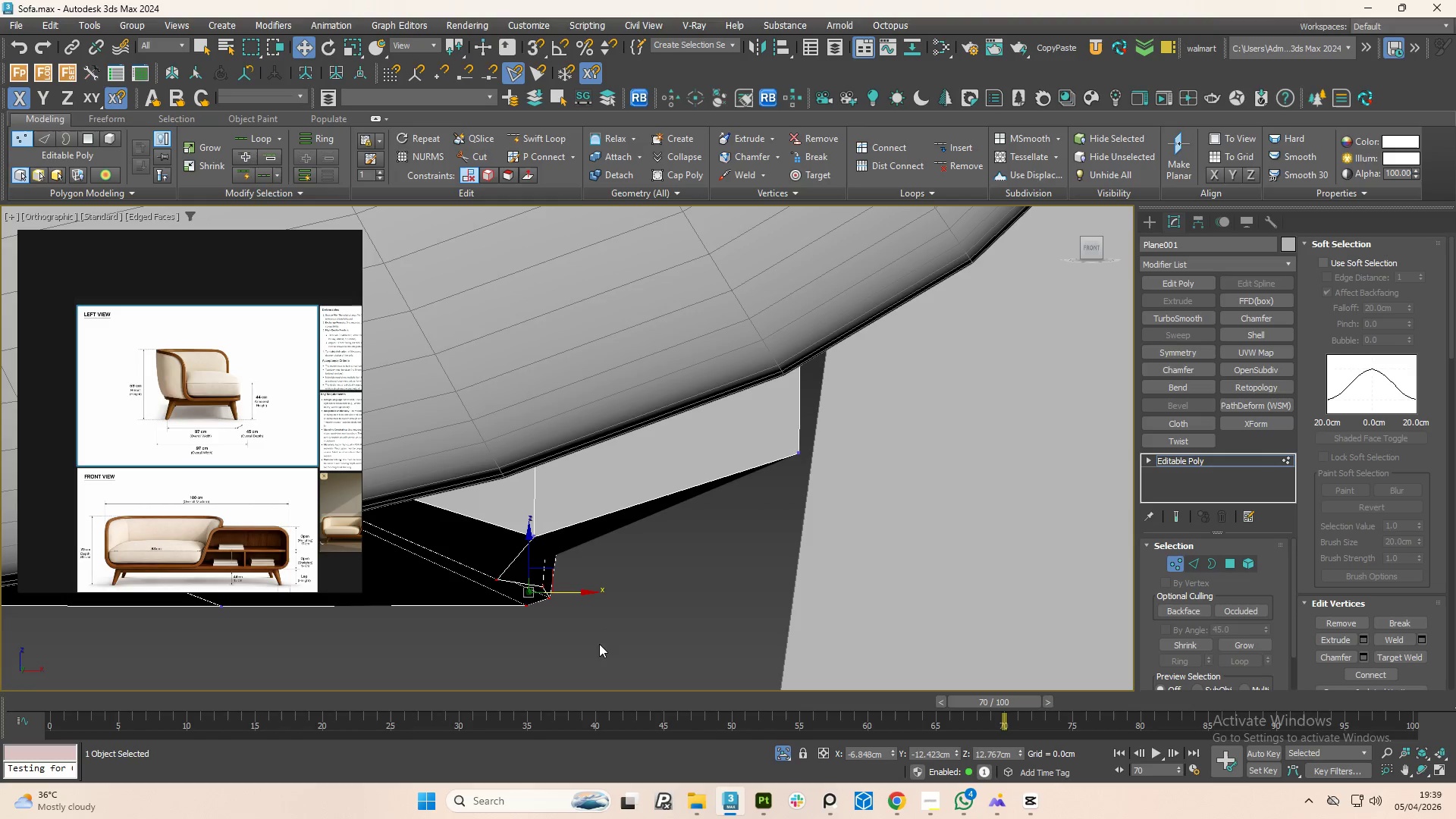 
left_click_drag(start_coordinate=[570, 604], to_coordinate=[556, 603])
 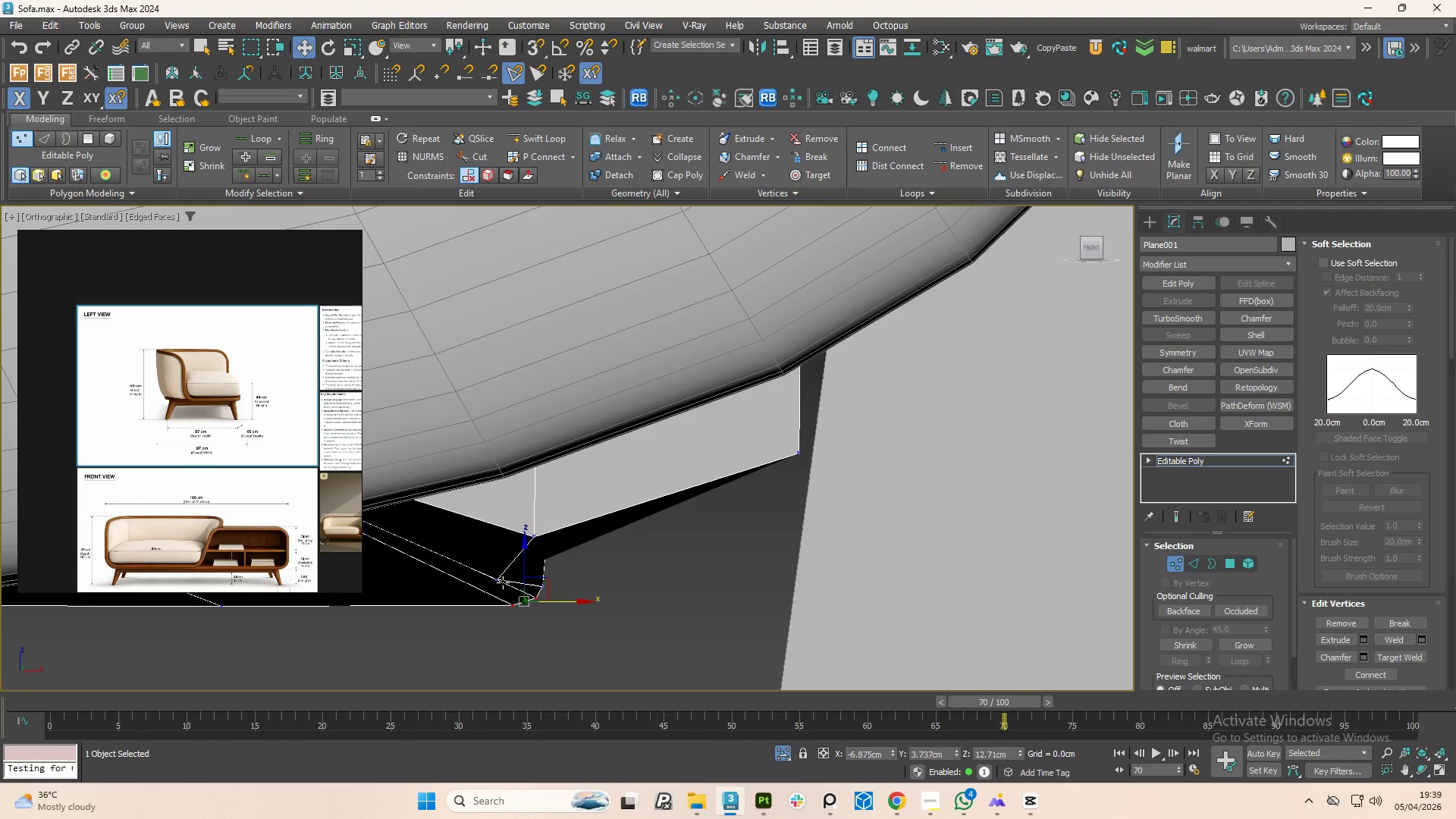 
left_click([502, 582])
 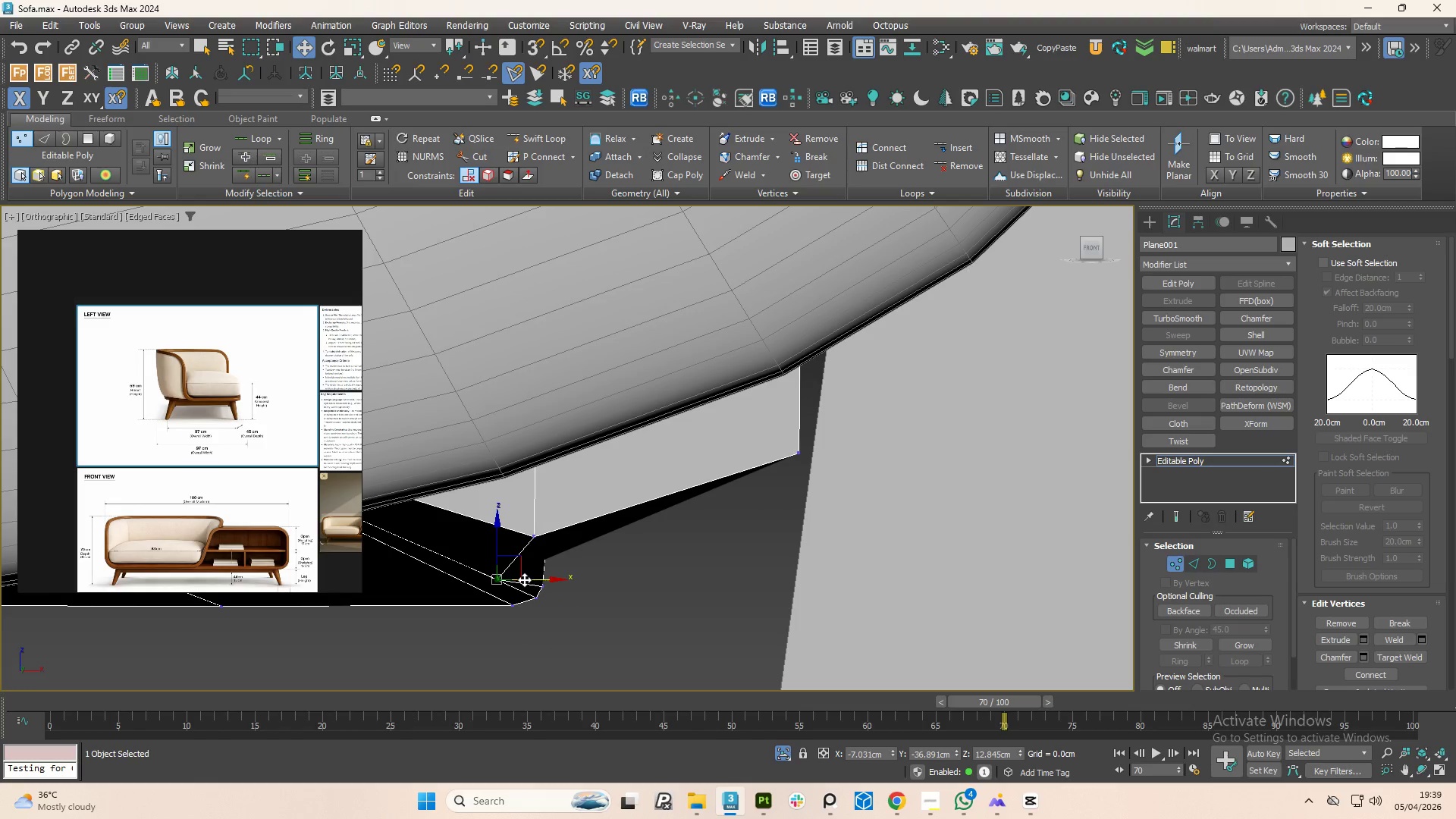 
left_click_drag(start_coordinate=[527, 579], to_coordinate=[553, 579])
 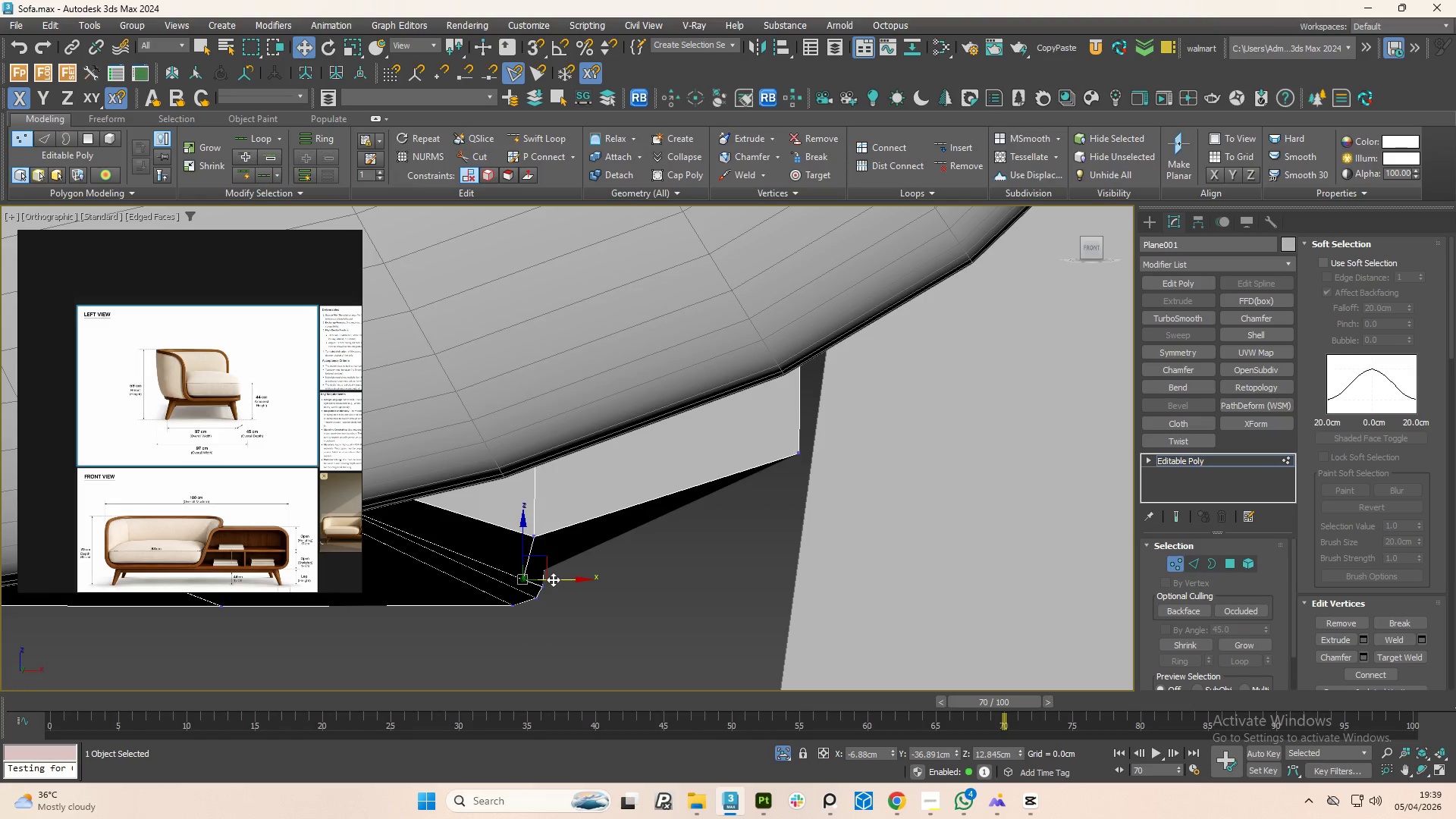 
hold_key(key=AltLeft, duration=1.5)
 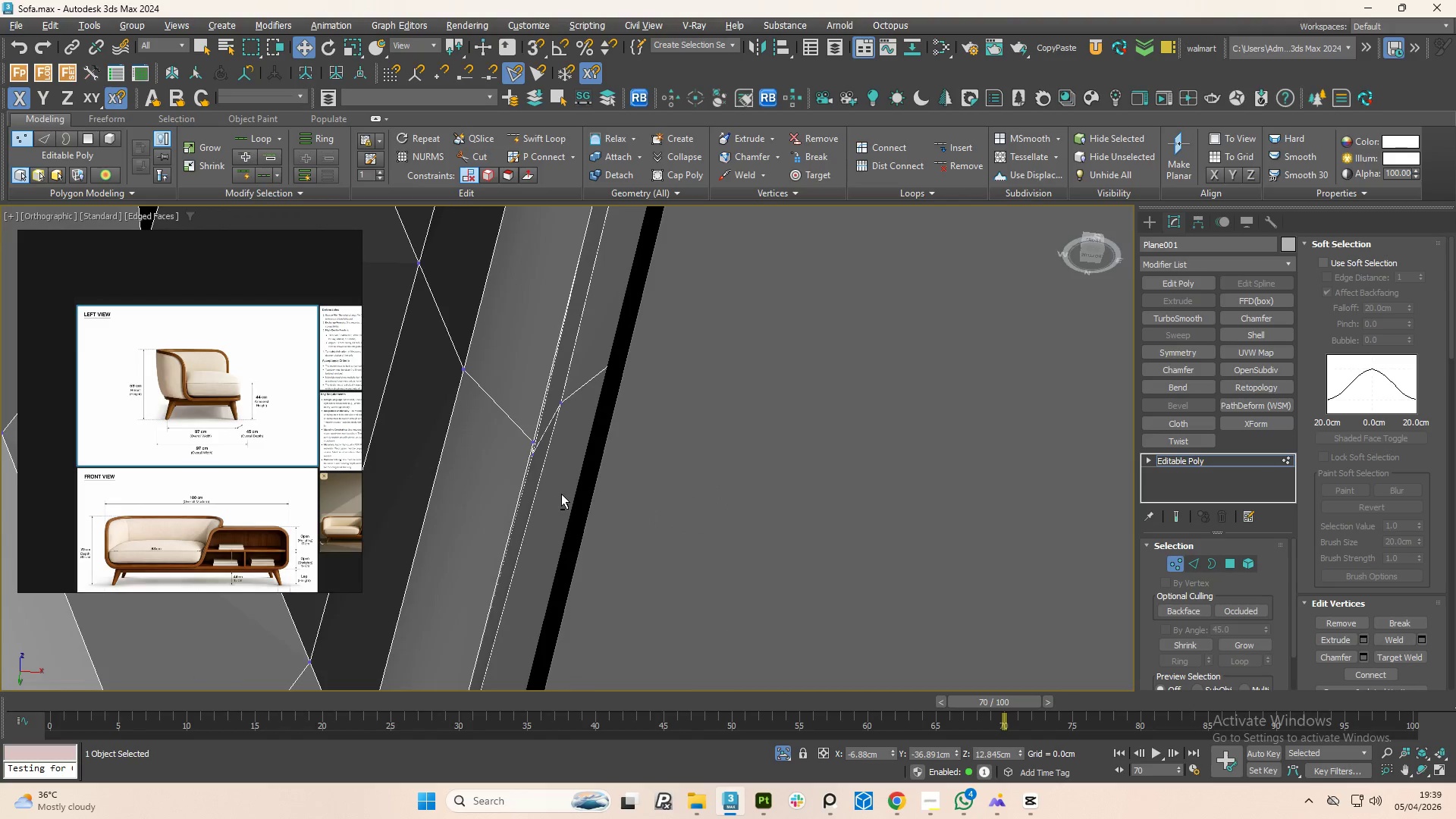 
scroll: coordinate [554, 579], scroll_direction: down, amount: 4.0
 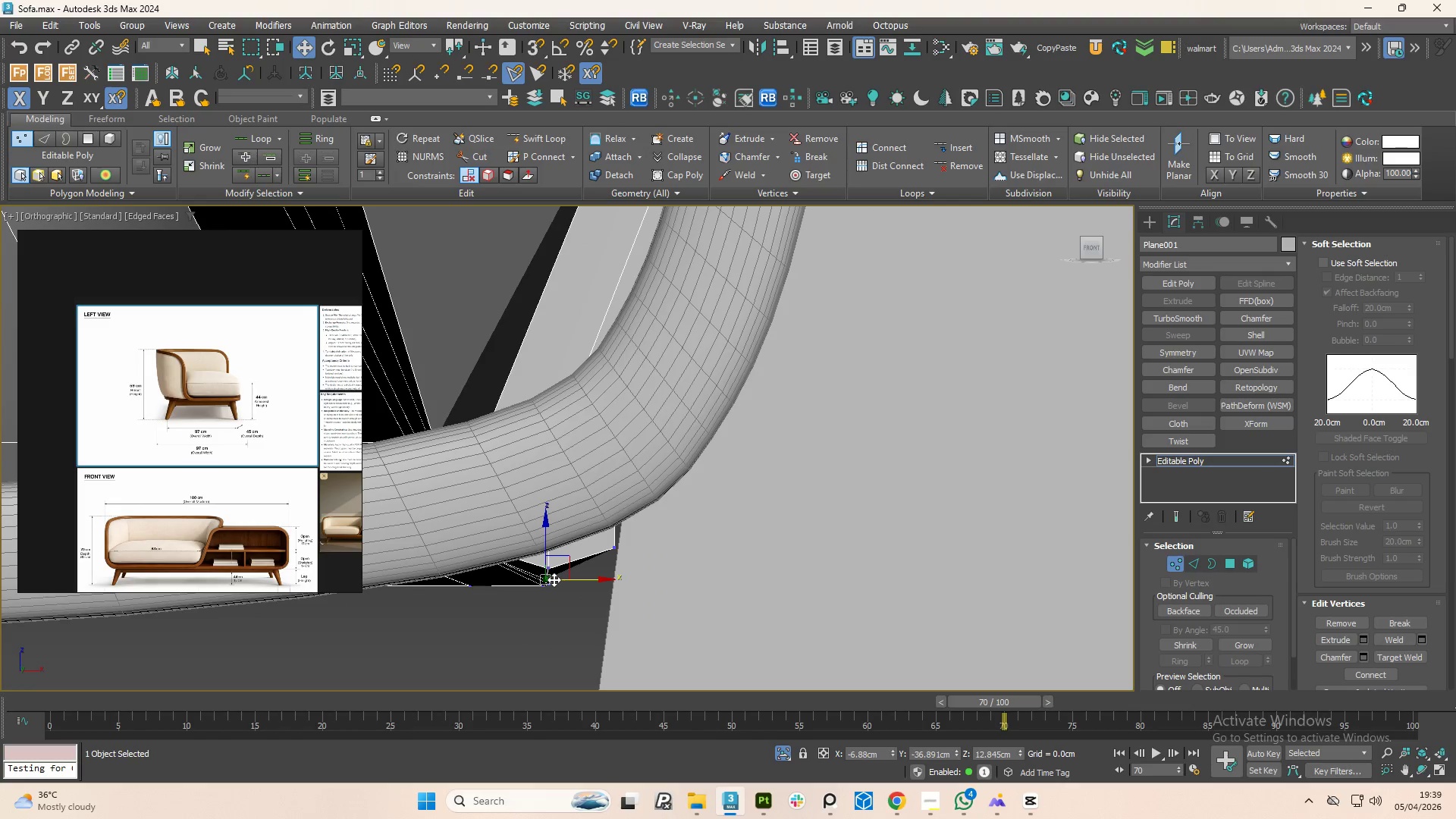 
key(Alt+AltLeft)
 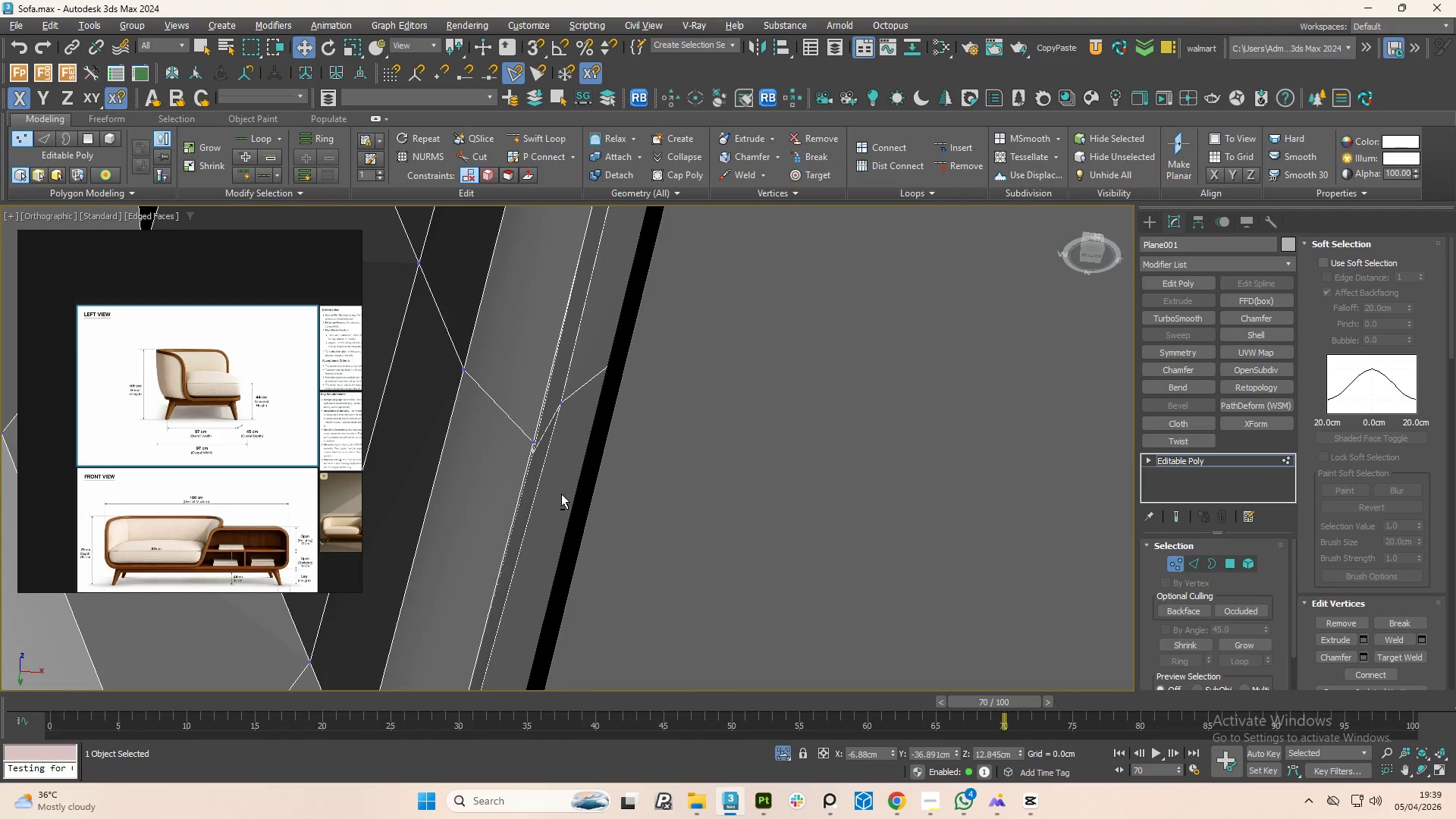 
key(Alt+AltLeft)
 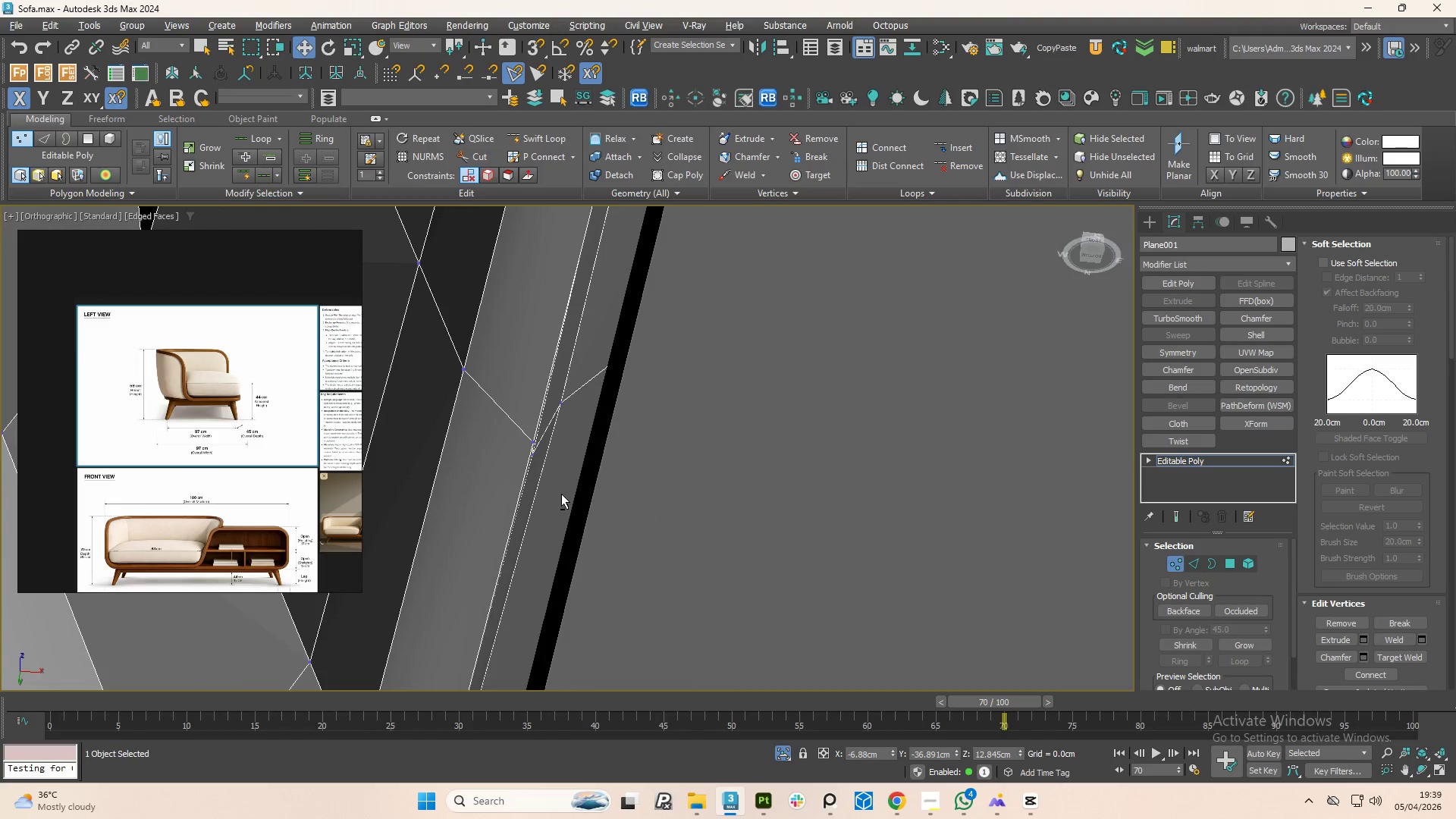 
key(Alt+AltLeft)
 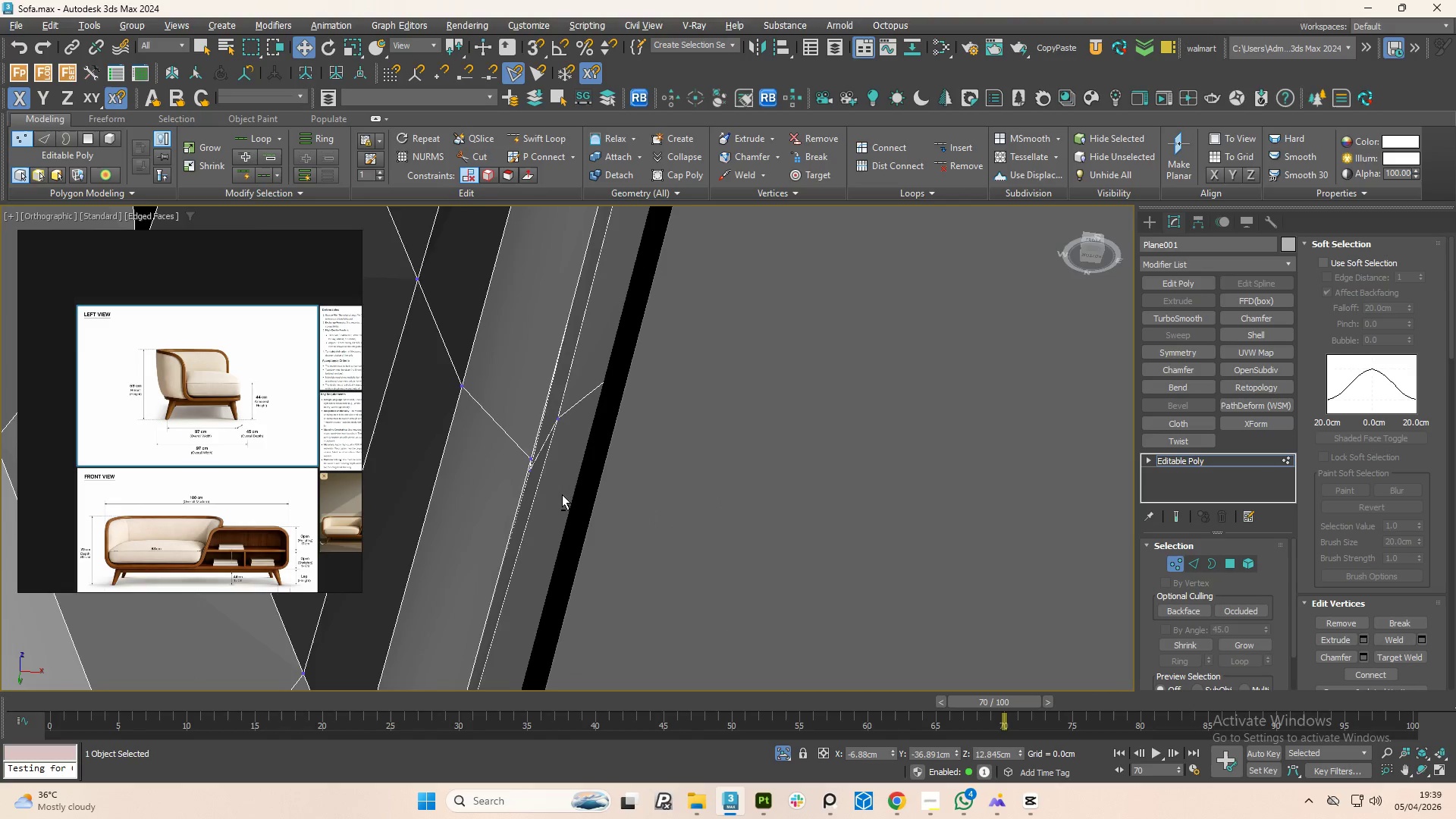 
key(Alt+AltLeft)
 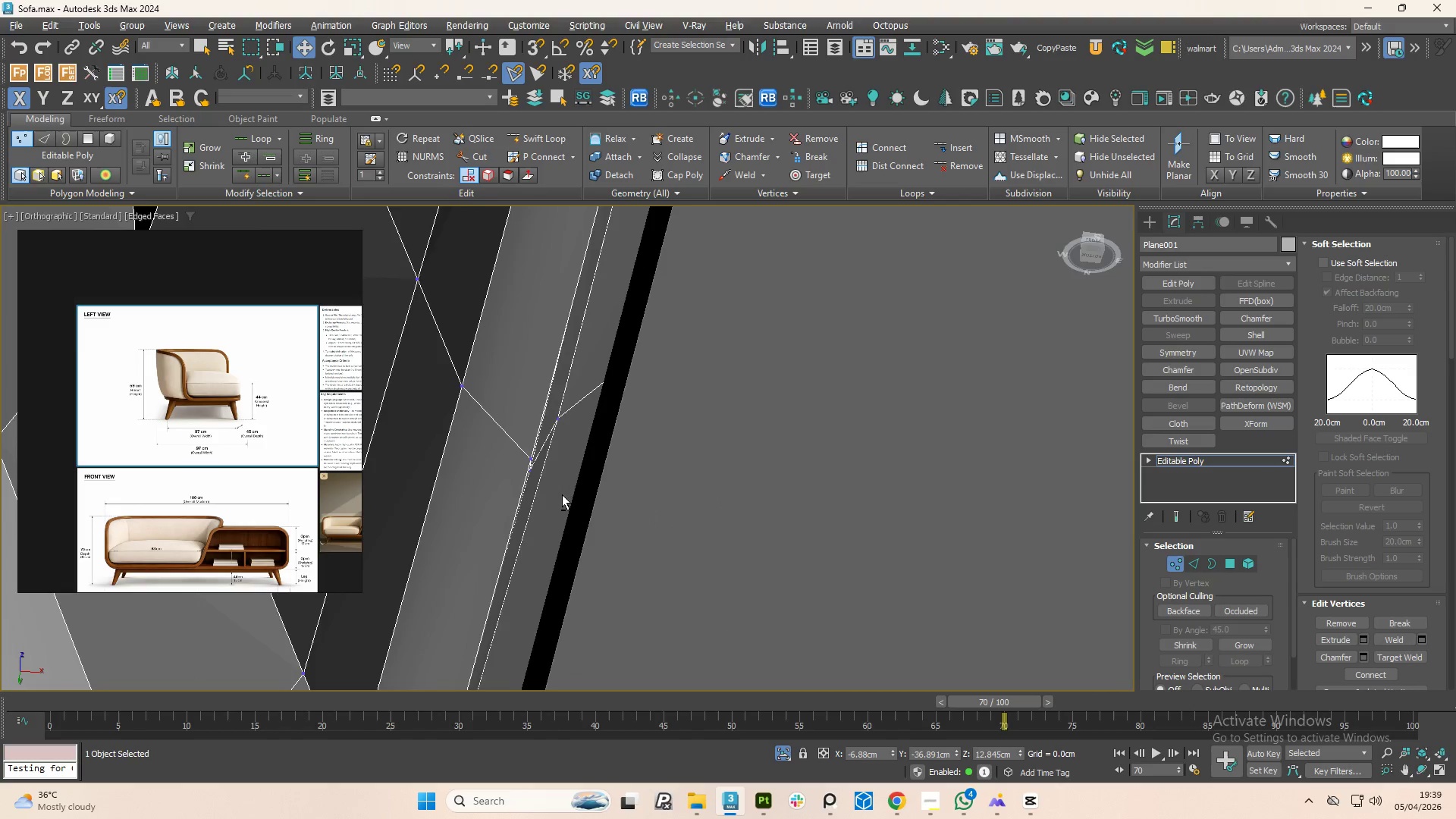 
key(Alt+AltLeft)
 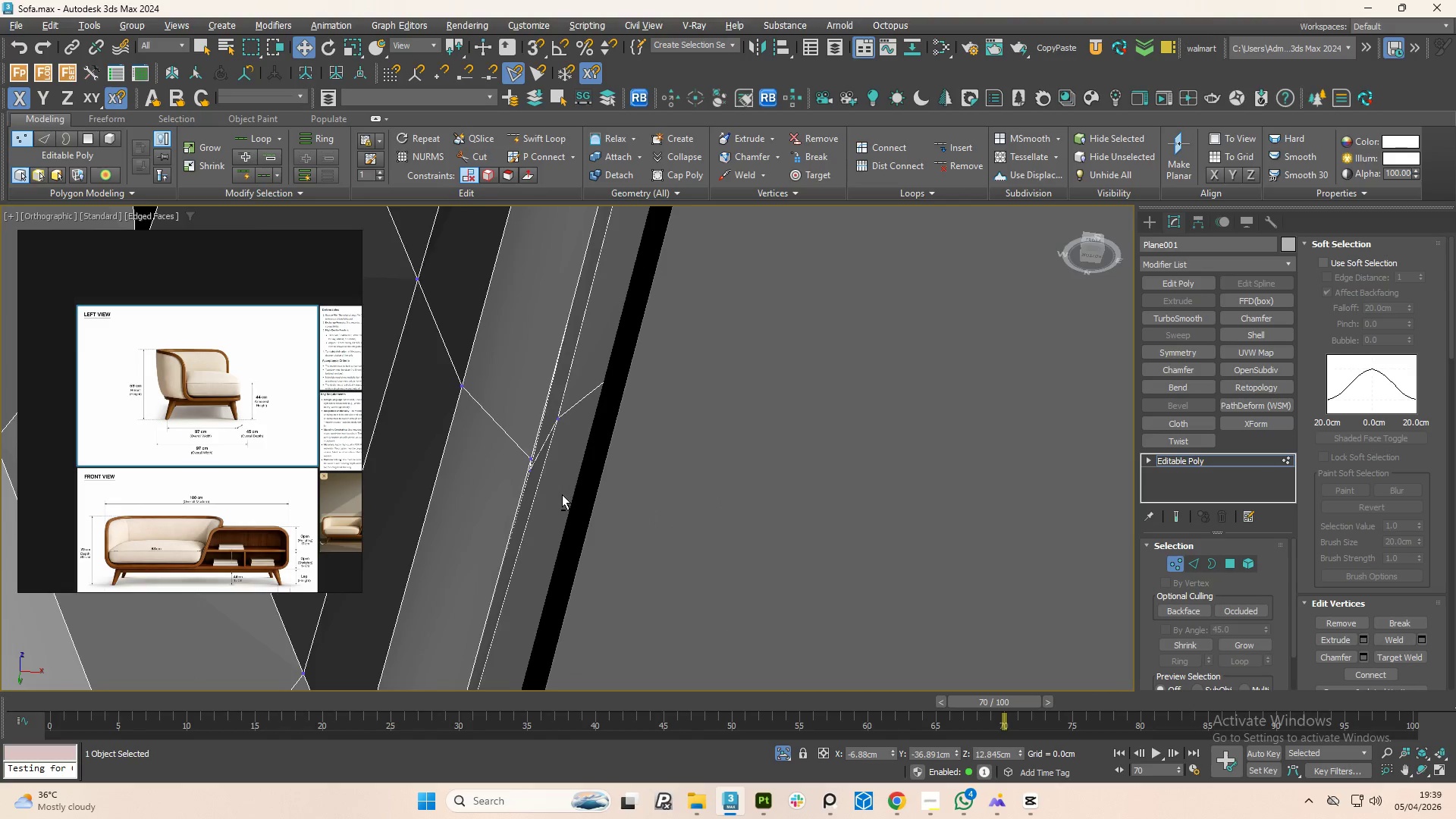 
hold_key(key=AltLeft, duration=0.64)
 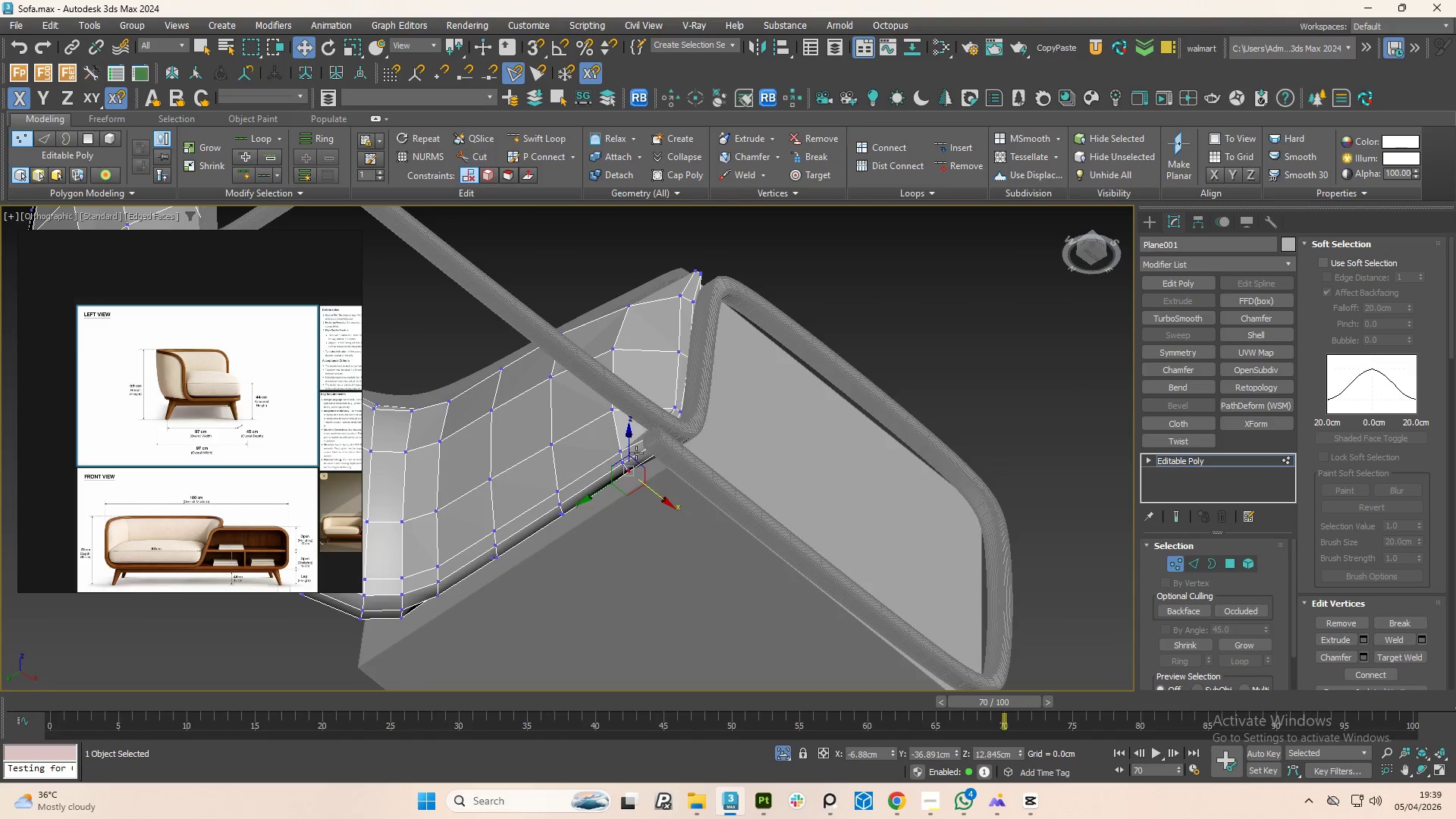 
scroll: coordinate [582, 447], scroll_direction: down, amount: 6.0
 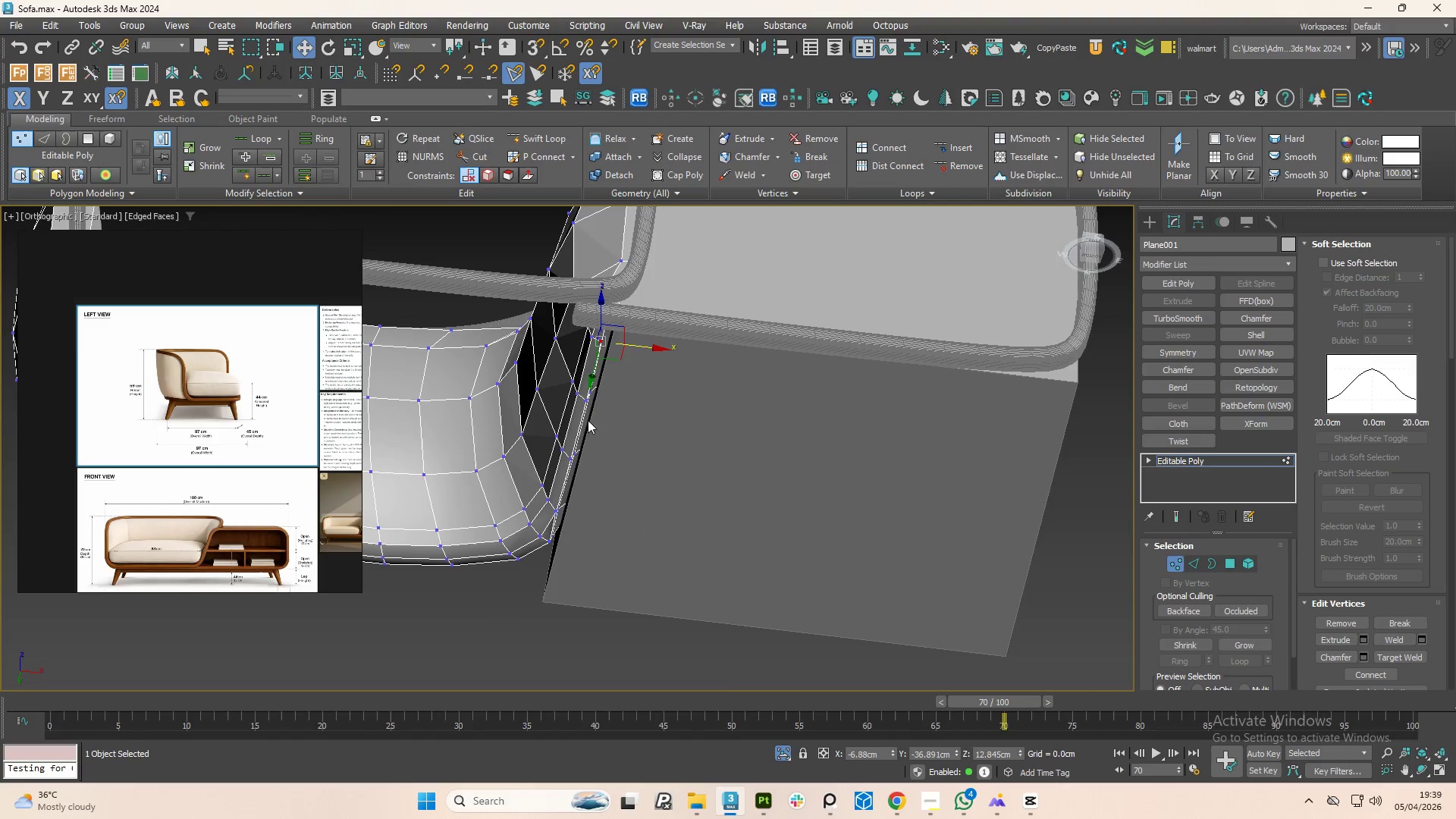 
hold_key(key=AltLeft, duration=0.67)
 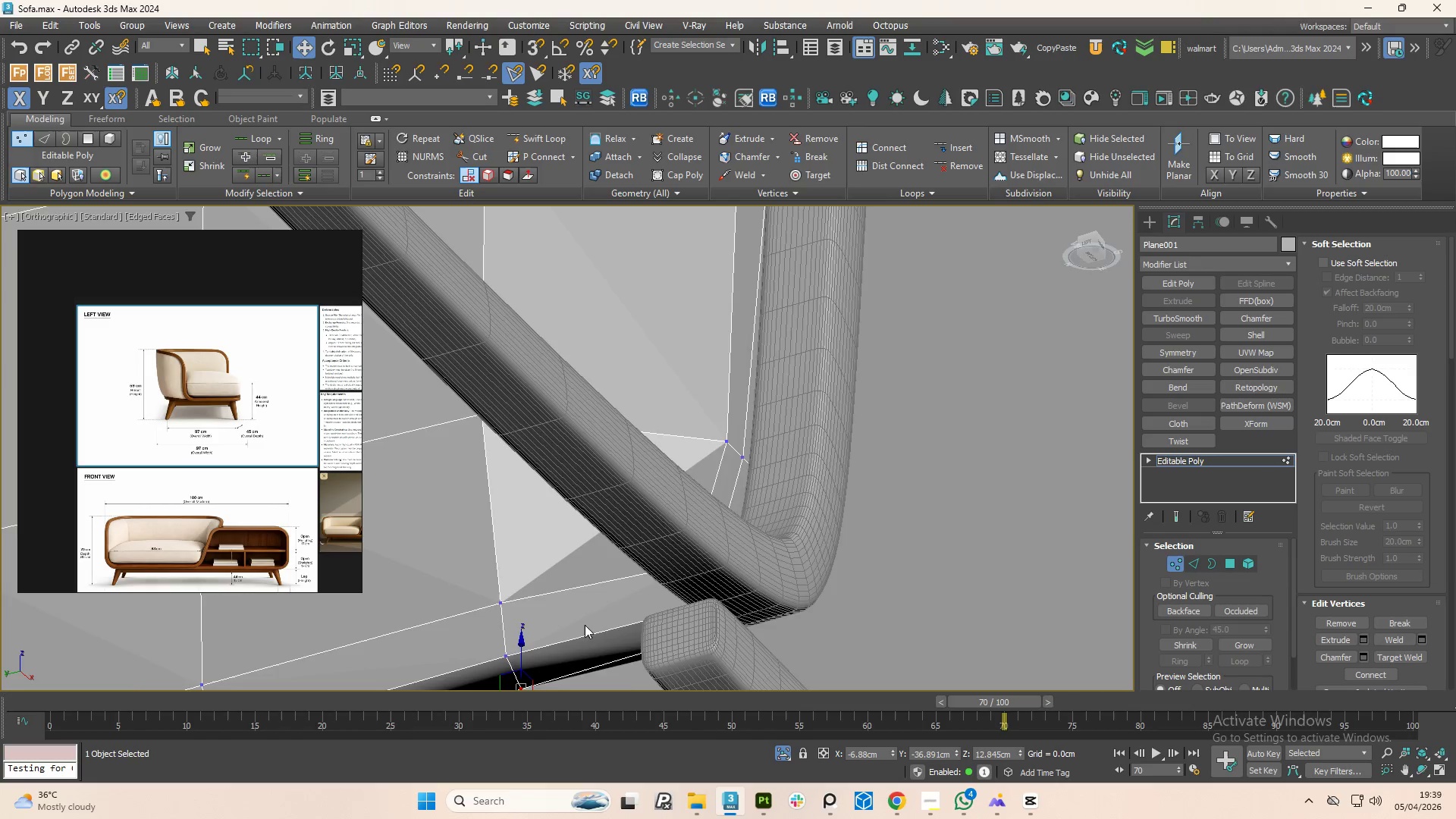 
scroll: coordinate [584, 625], scroll_direction: up, amount: 5.0
 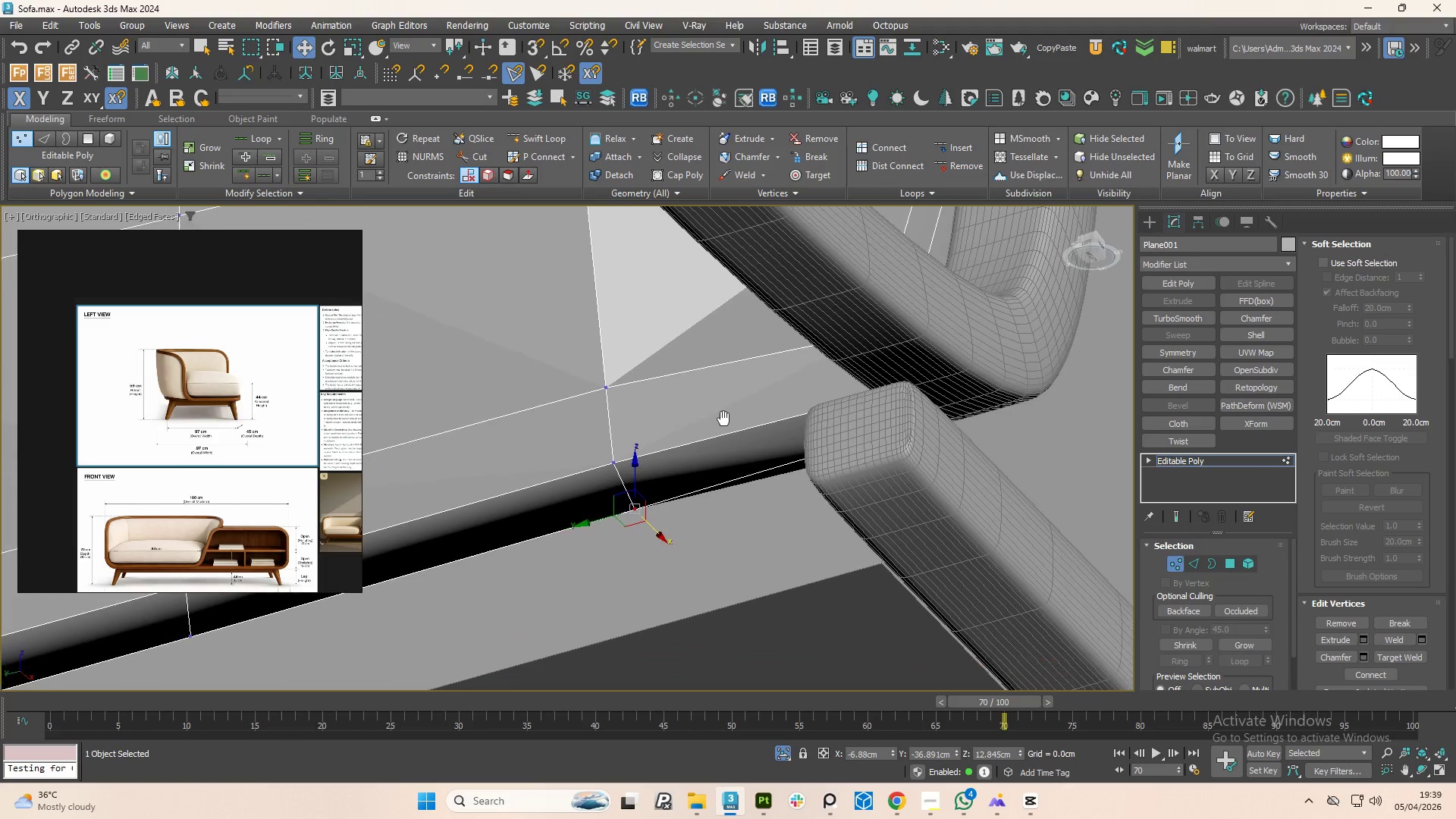 
scroll: coordinate [655, 500], scroll_direction: down, amount: 2.0
 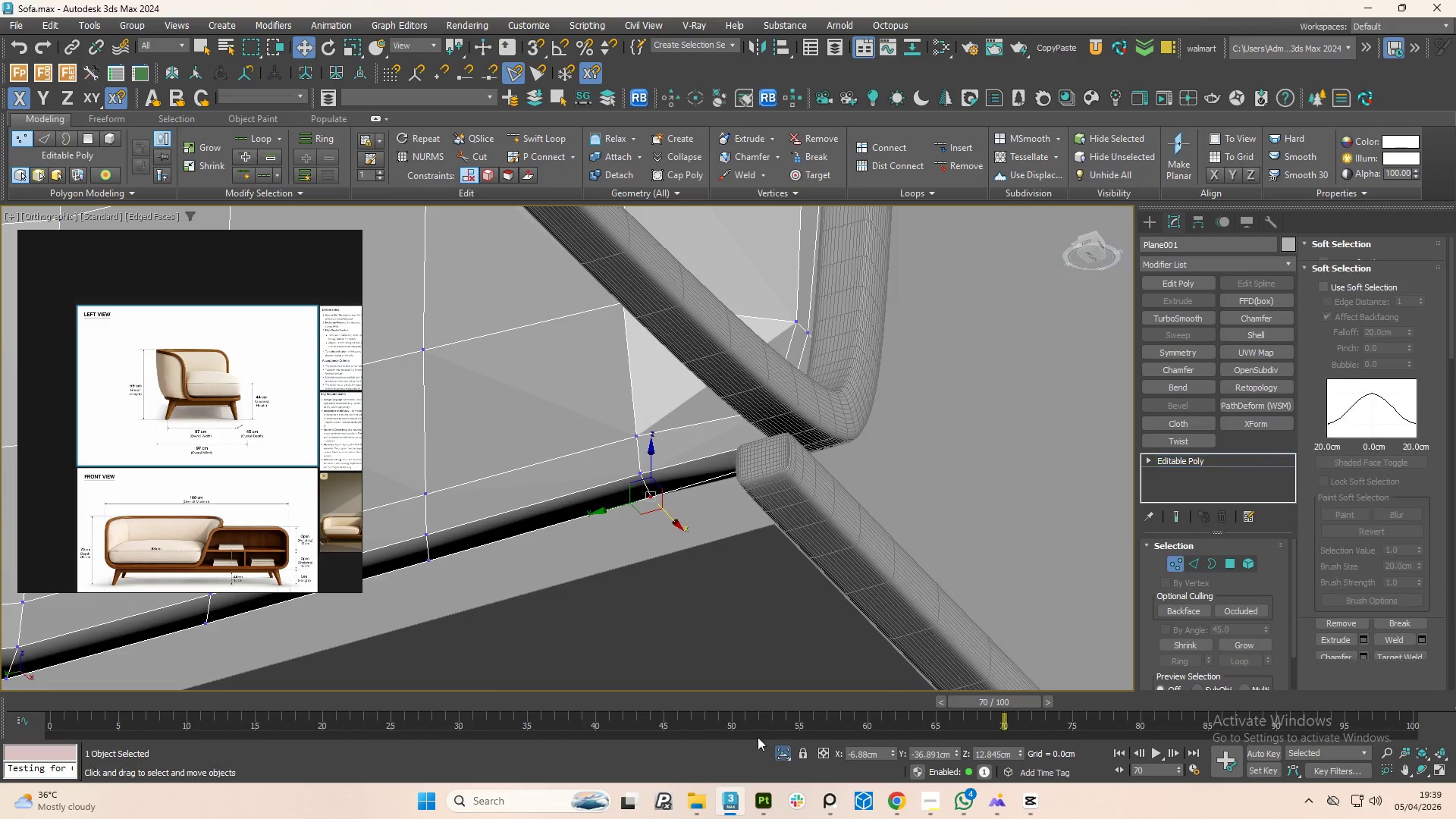 
hold_key(key=AltLeft, duration=1.16)
 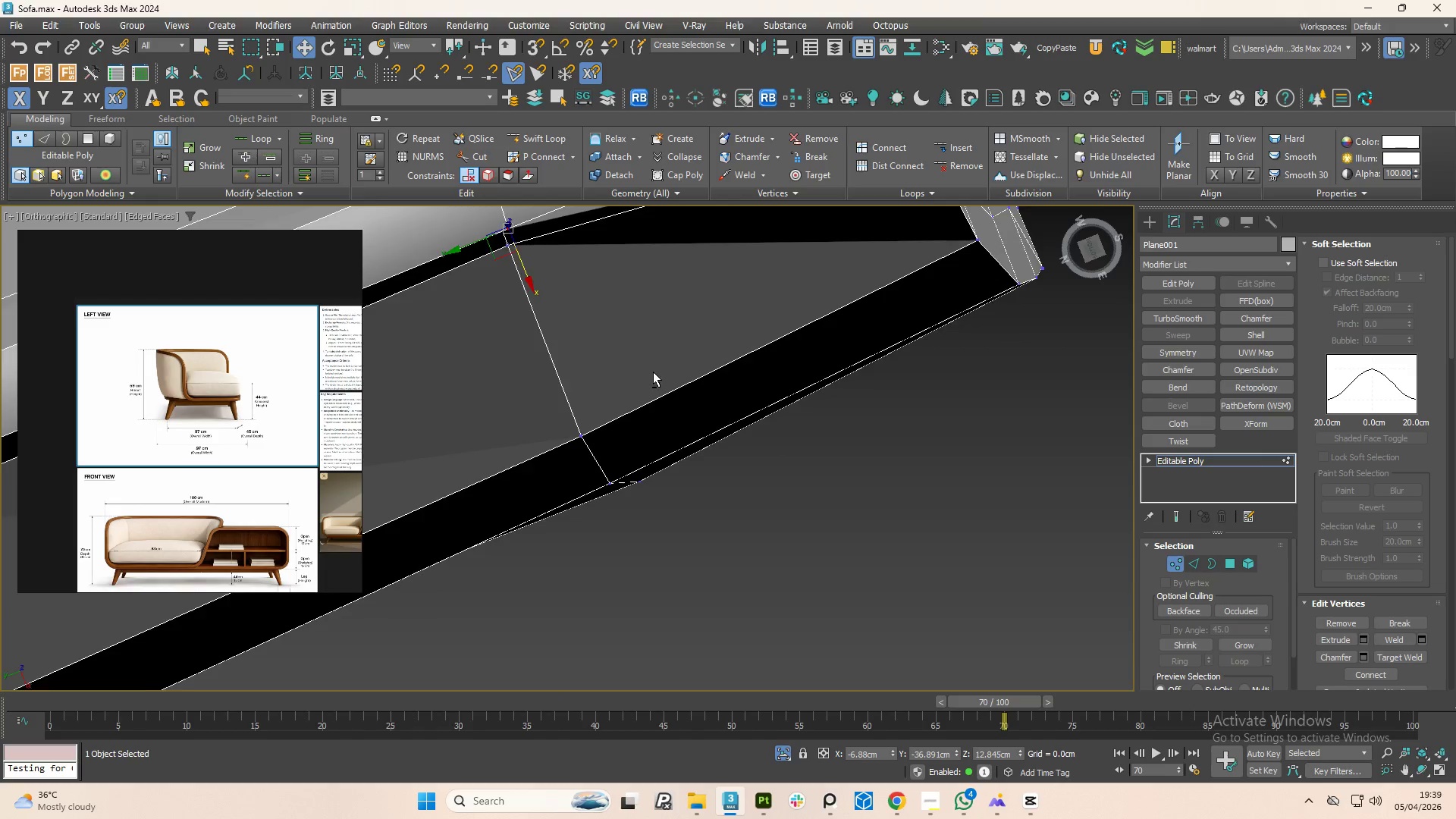 
scroll: coordinate [659, 516], scroll_direction: up, amount: 3.0
 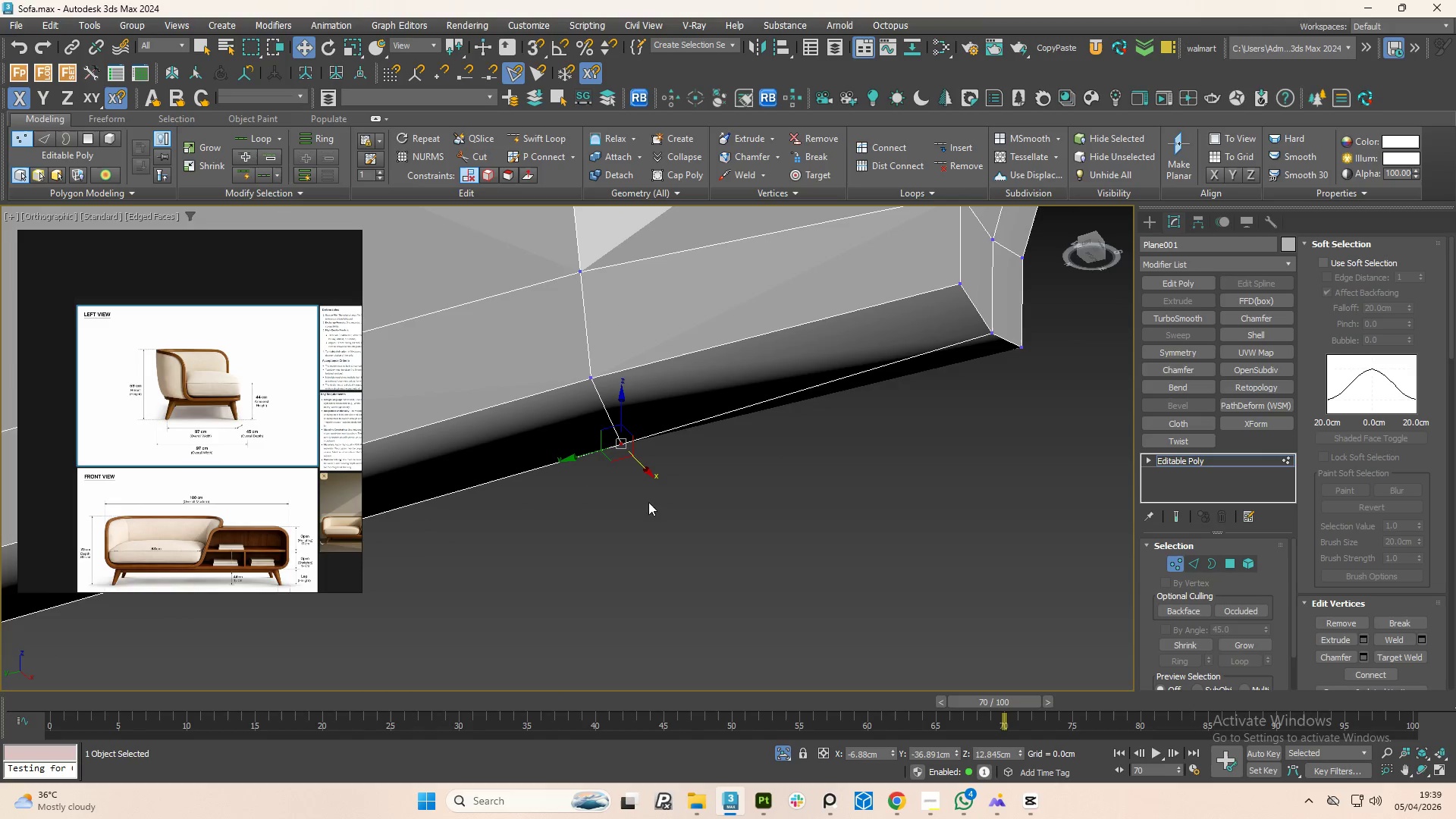 
scroll: coordinate [657, 372], scroll_direction: down, amount: 2.0
 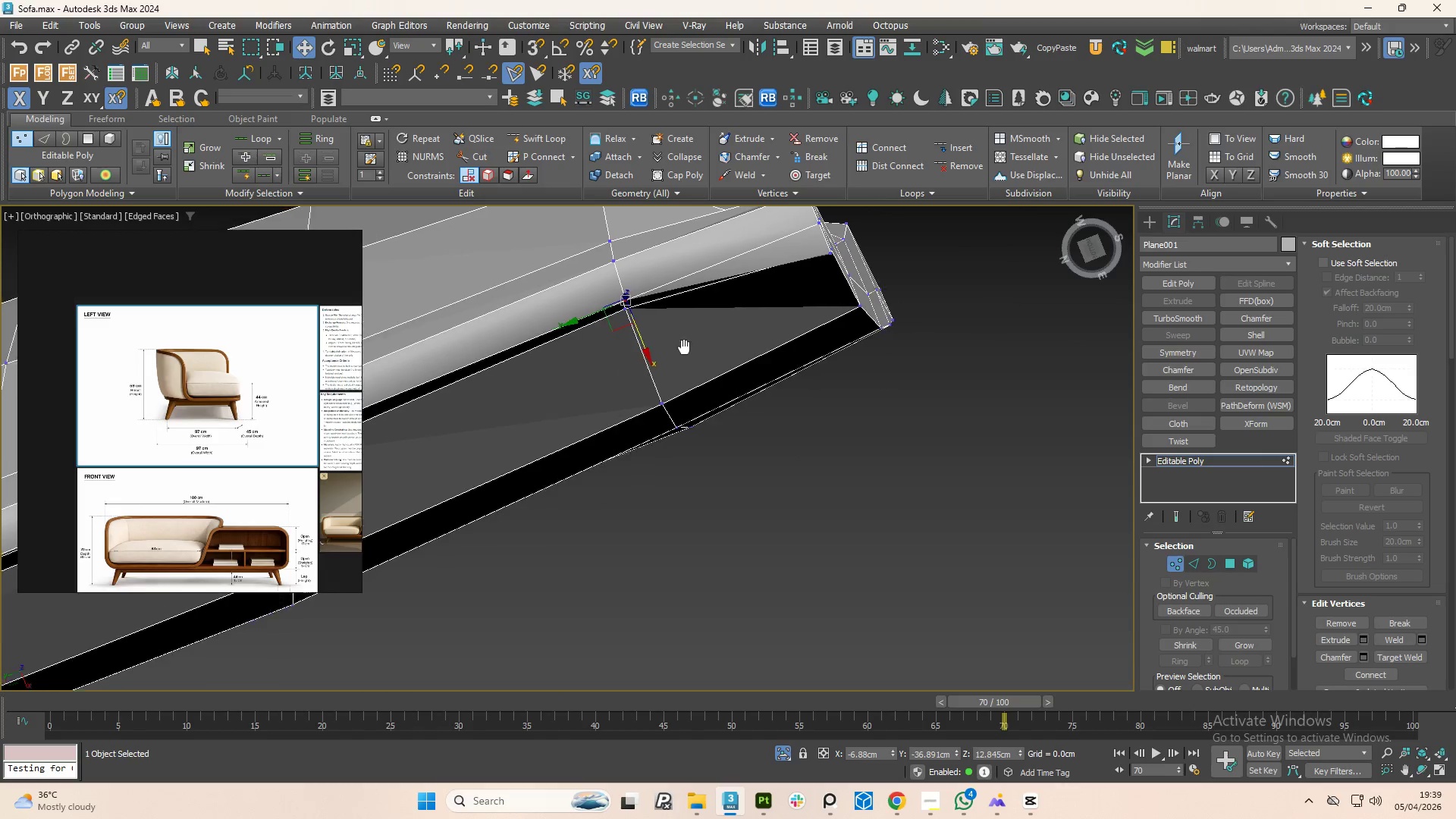 
scroll: coordinate [726, 340], scroll_direction: up, amount: 1.0
 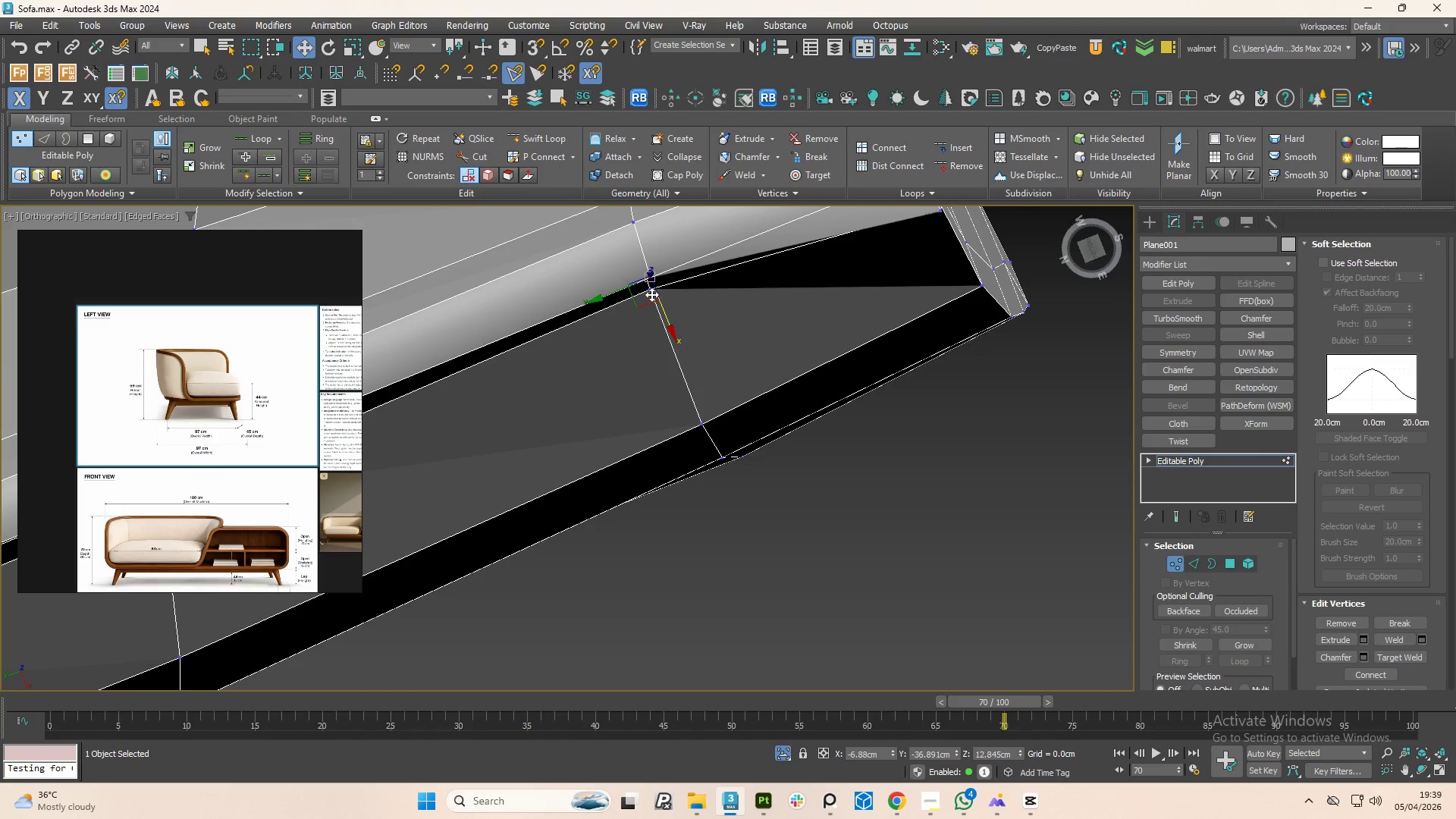 
left_click([647, 294])
 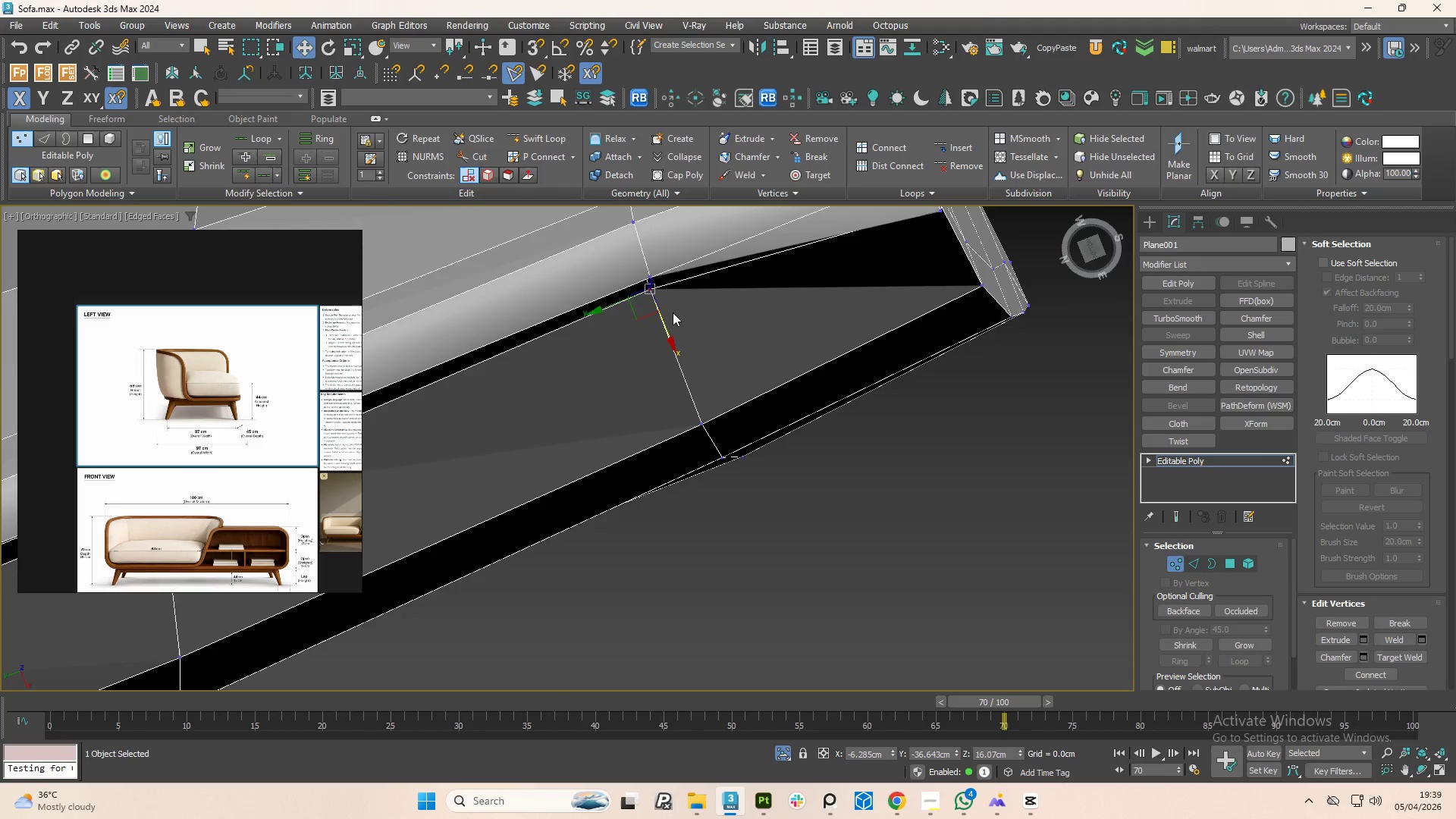 
hold_key(key=AltLeft, duration=0.8)
 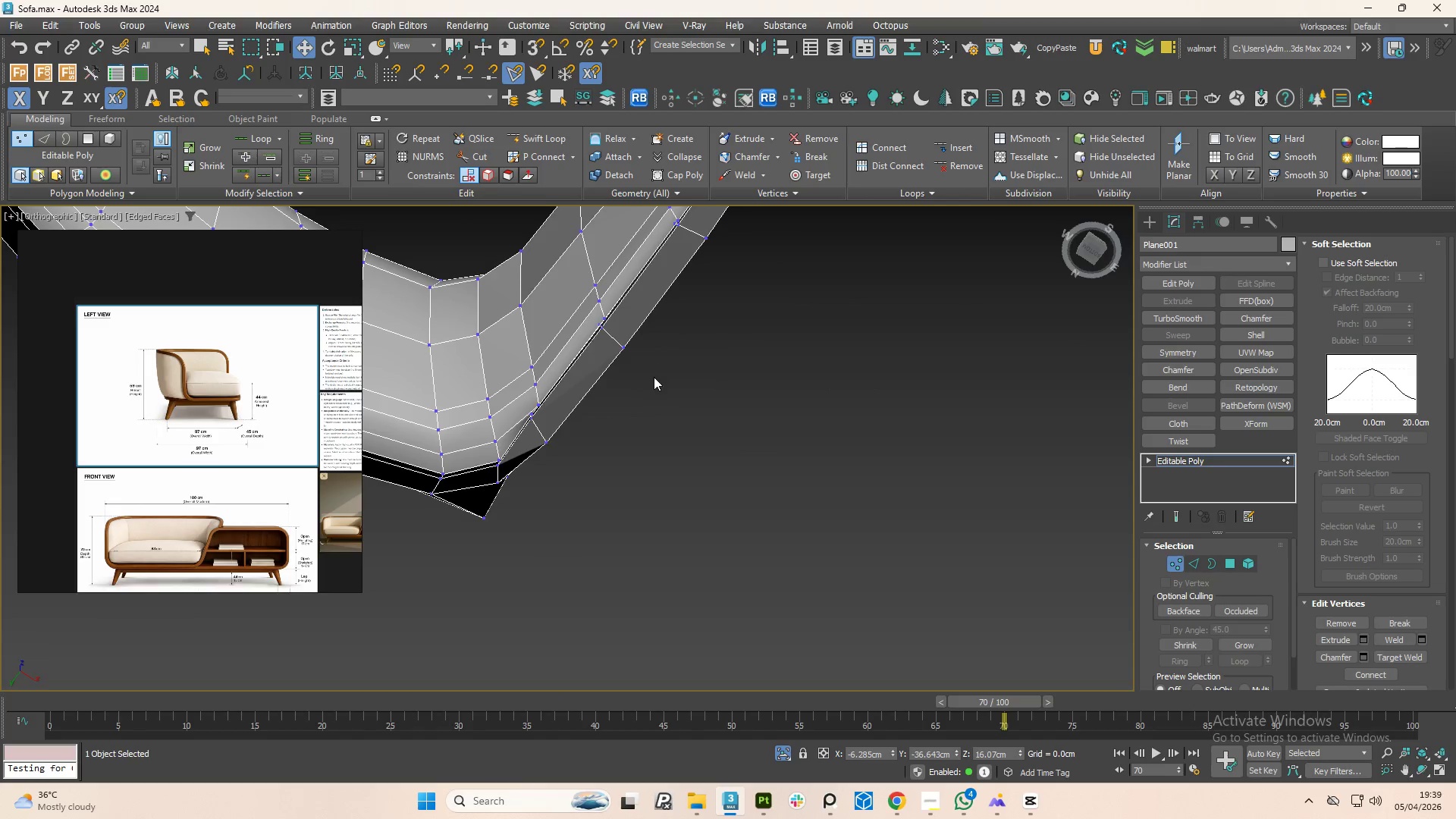 
scroll: coordinate [708, 329], scroll_direction: down, amount: 4.0
 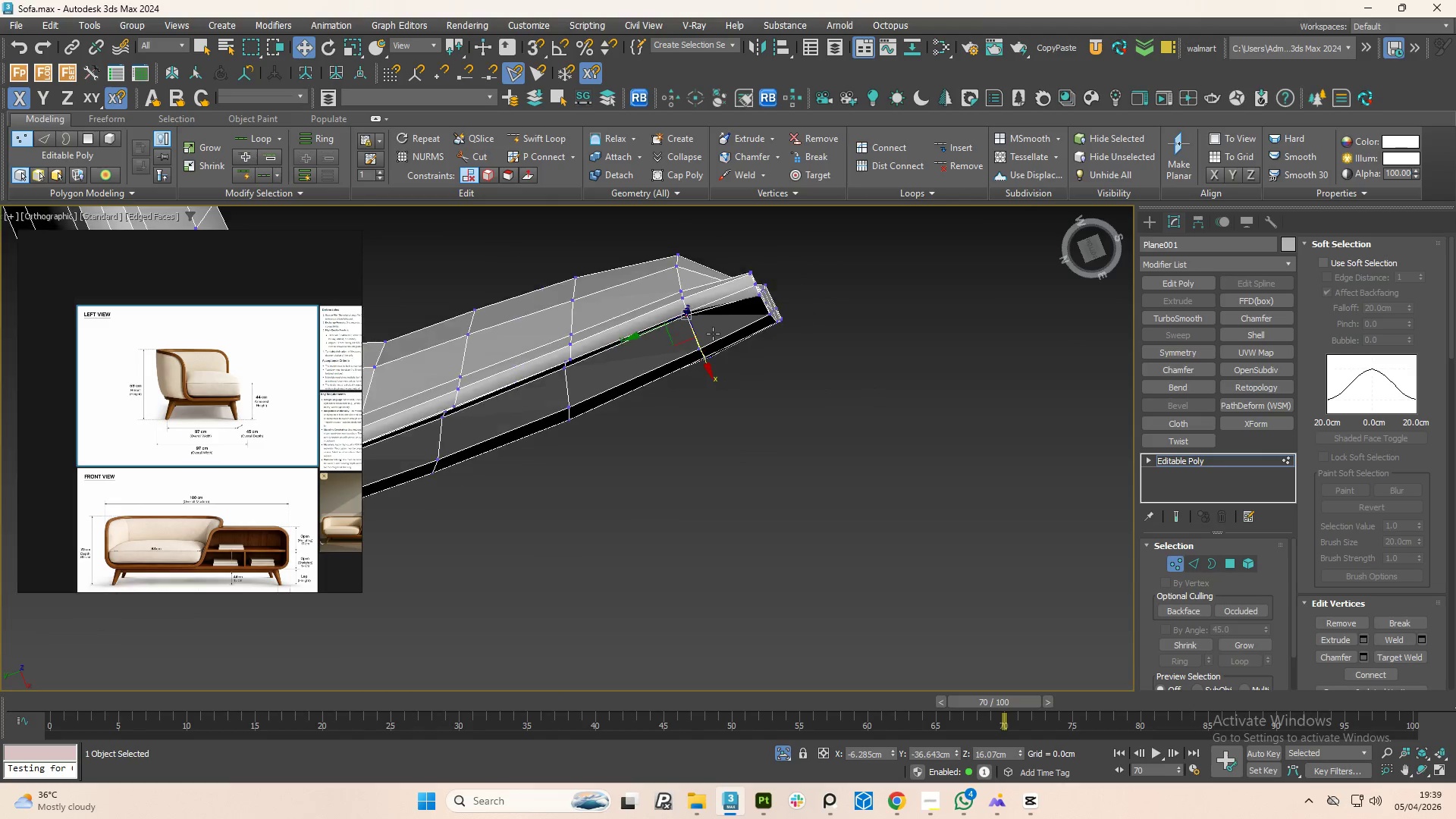 
hold_key(key=AltLeft, duration=1.0)
 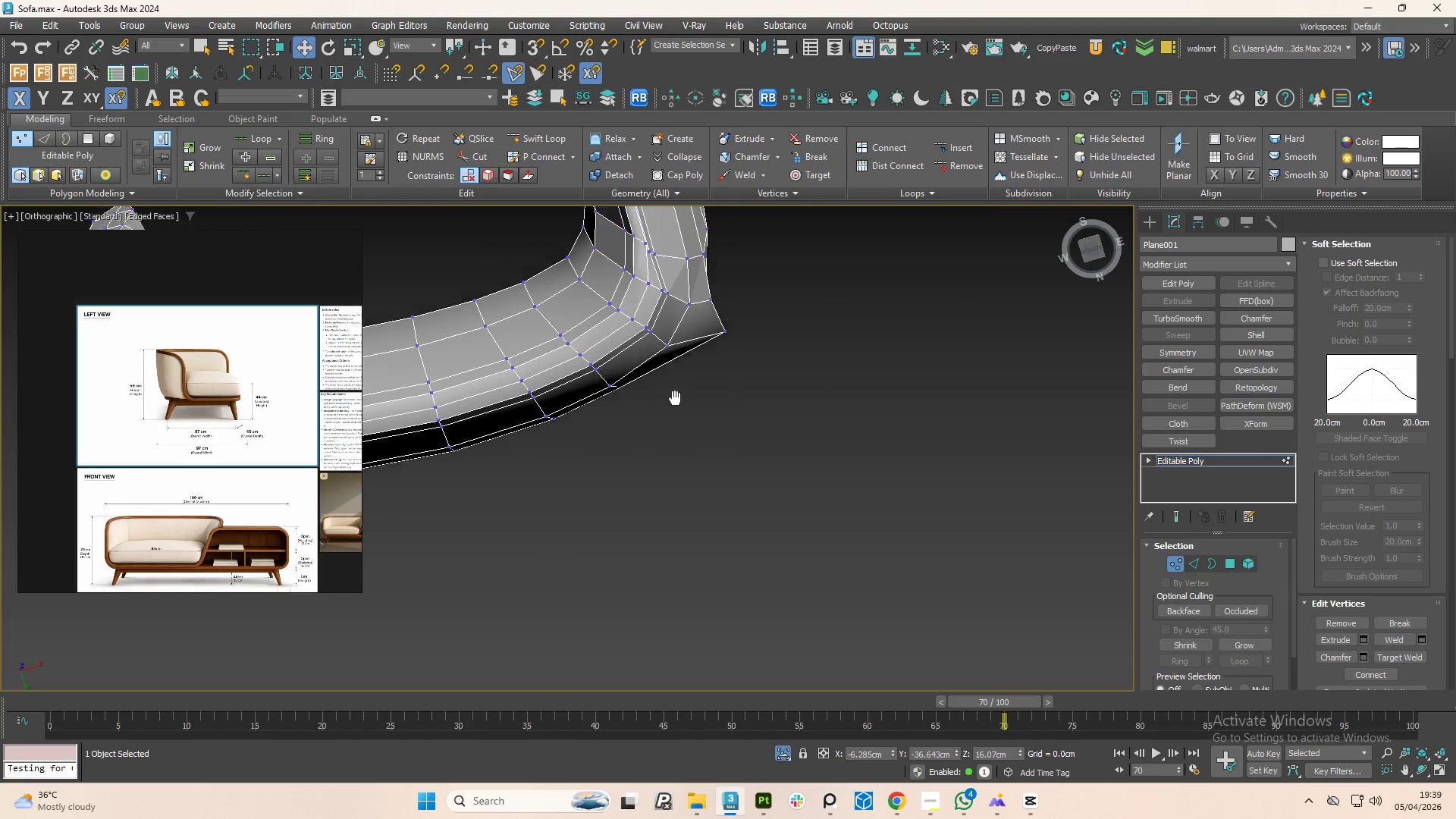 
scroll: coordinate [654, 379], scroll_direction: down, amount: 1.0
 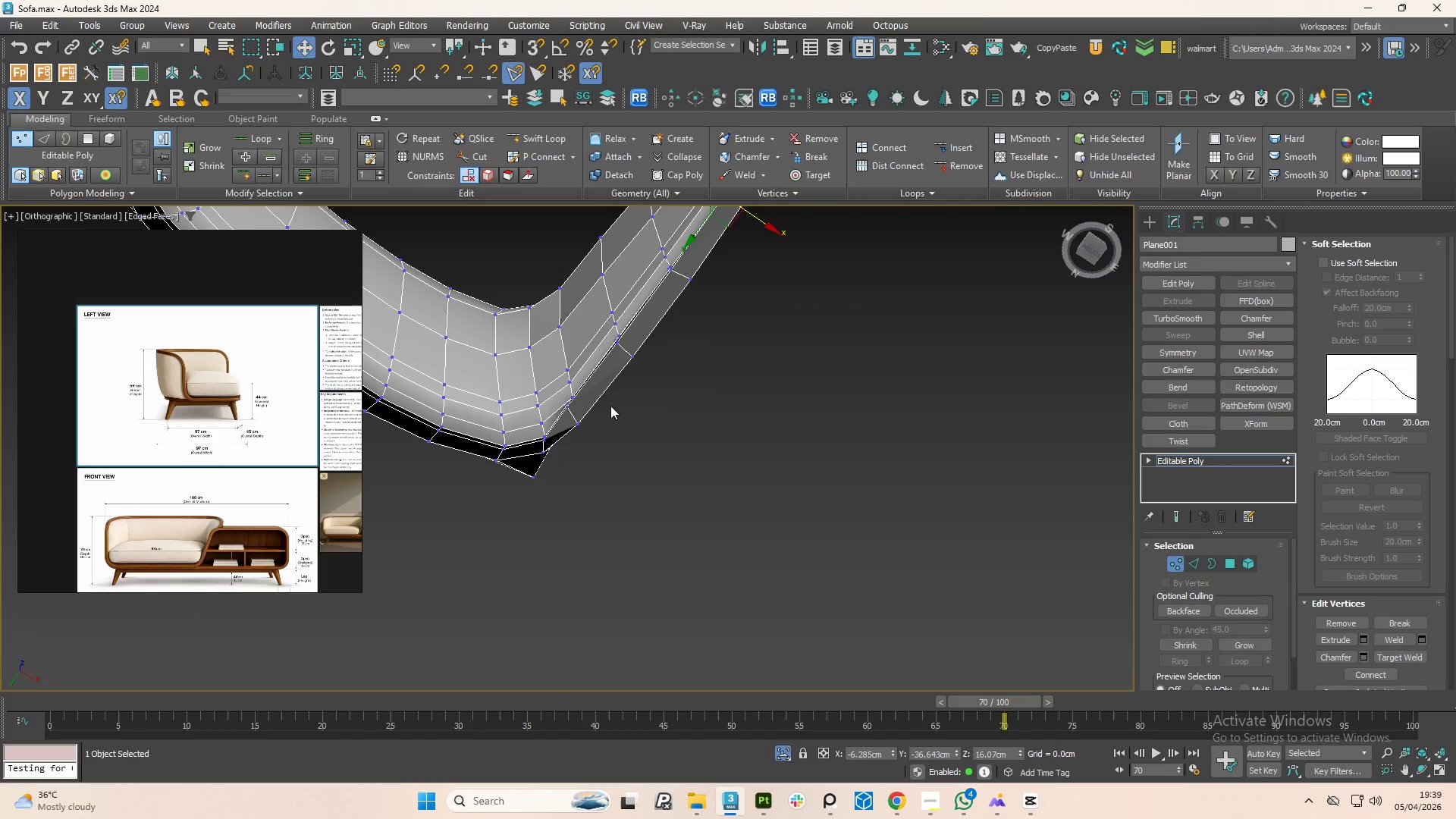 
hold_key(key=AltLeft, duration=1.52)
 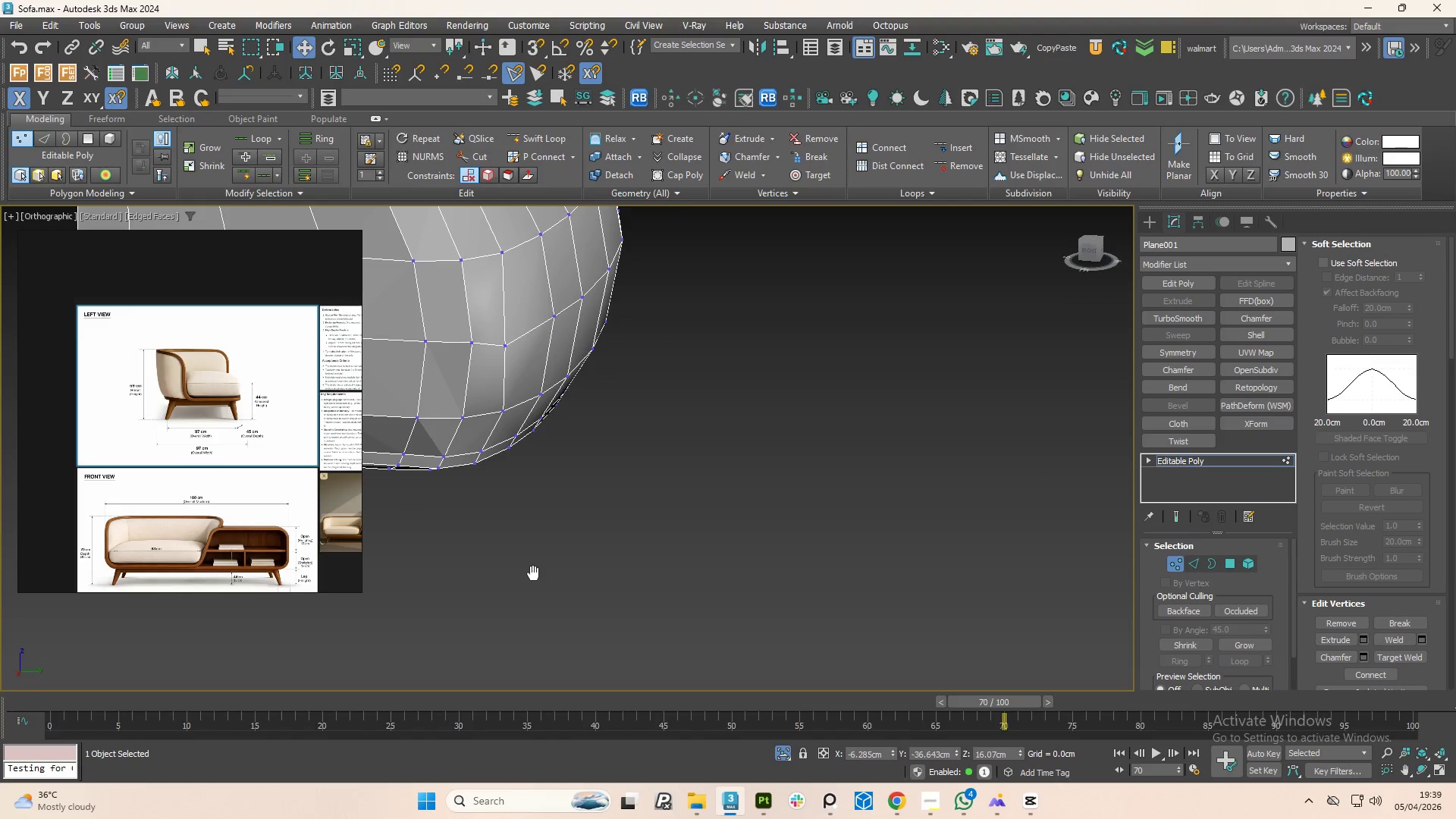 
hold_key(key=AltLeft, duration=1.5)
 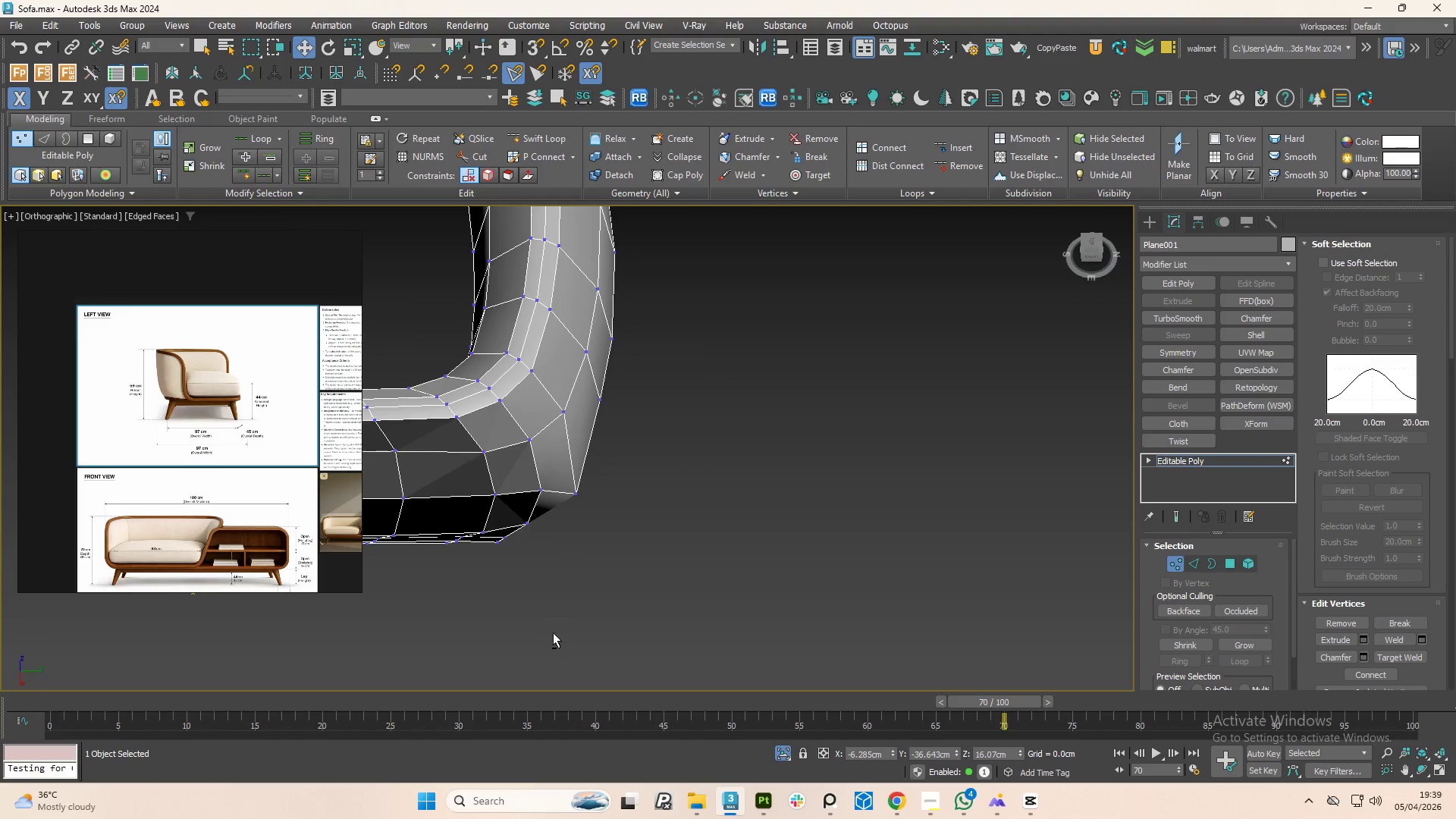 
hold_key(key=AltLeft, duration=0.52)
 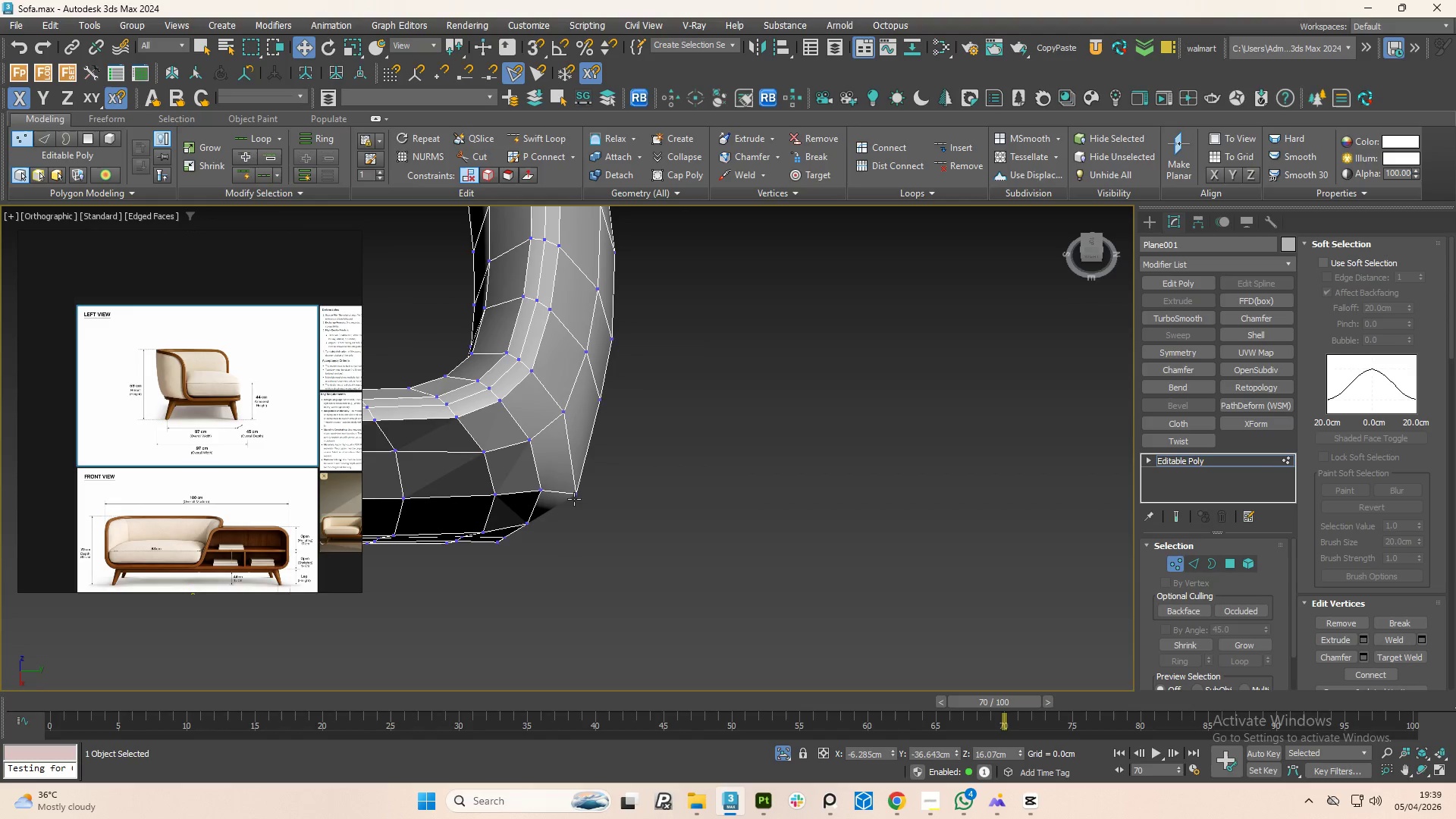 
left_click([574, 491])